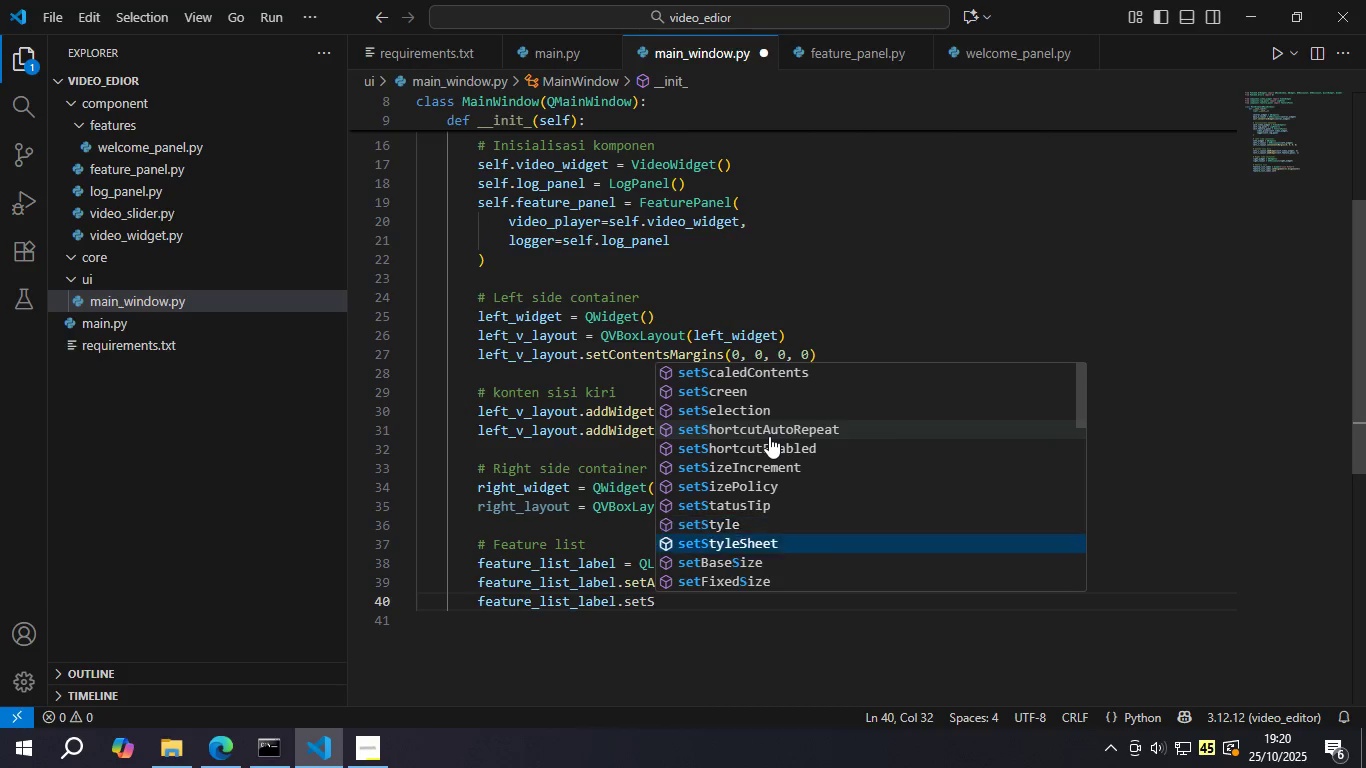 
key(ArrowDown)
 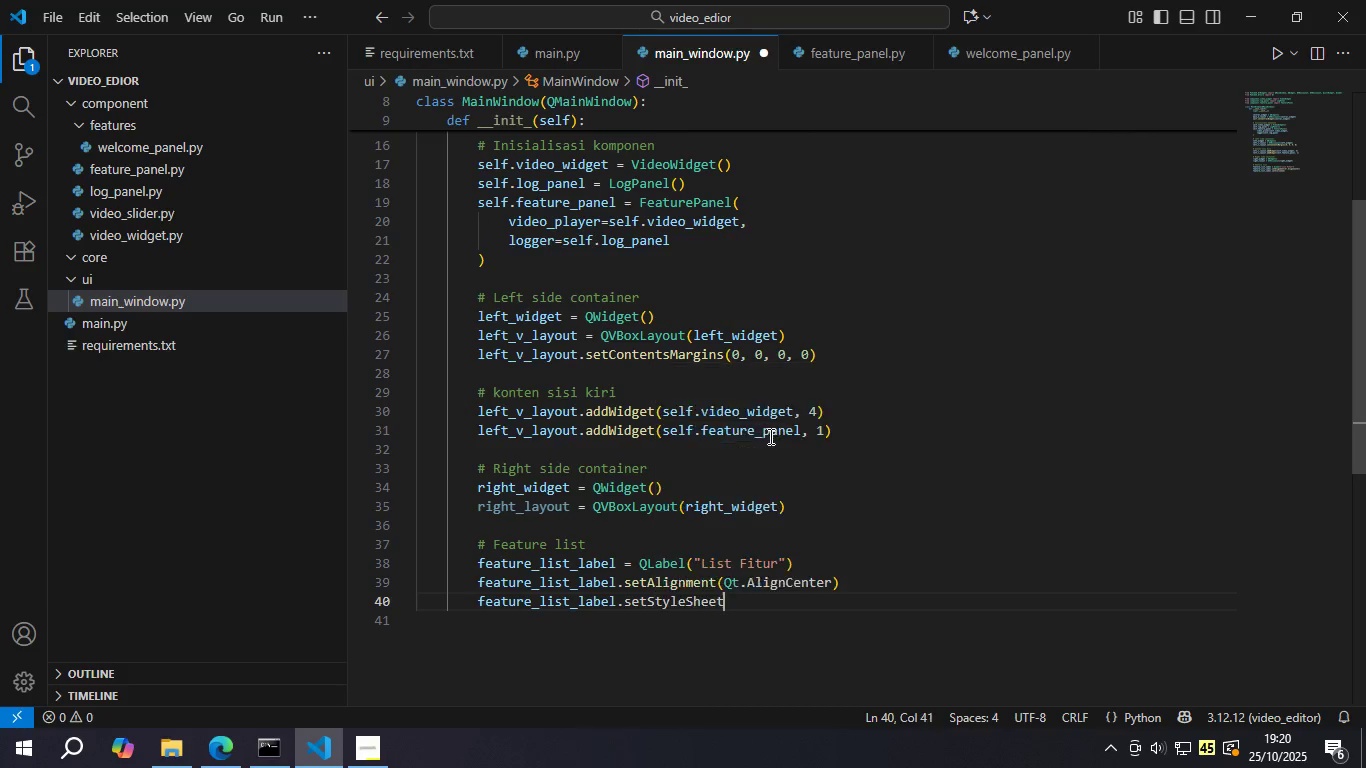 
key(Enter)
 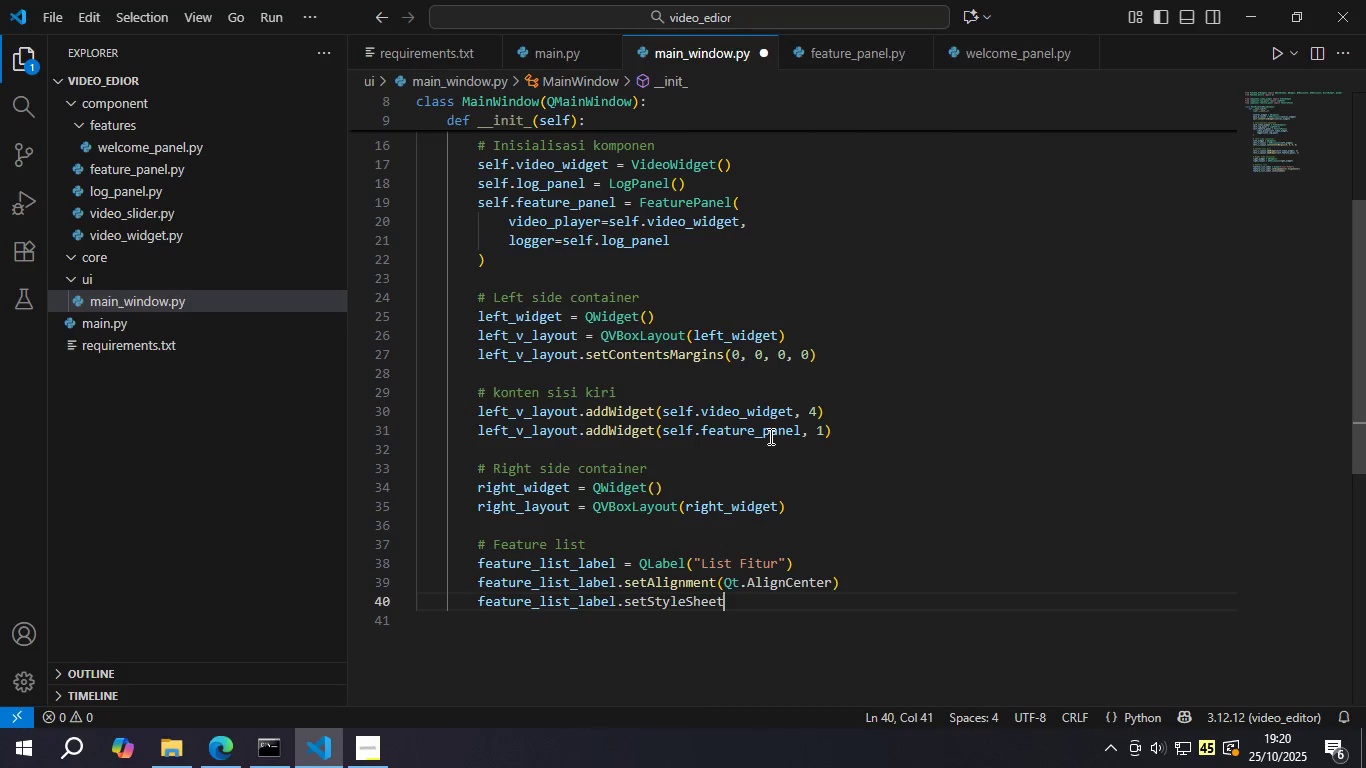 
type(("font-weight)
 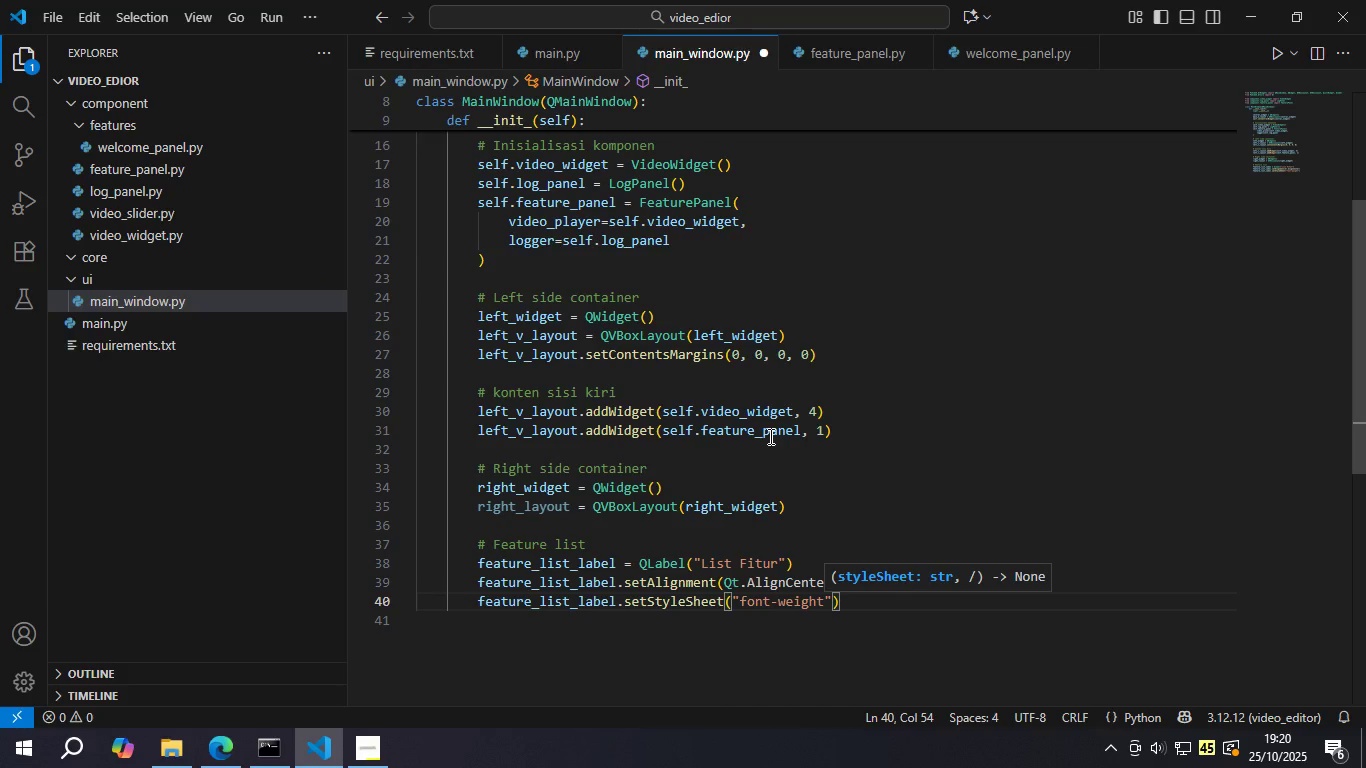 
type(: bold;)
 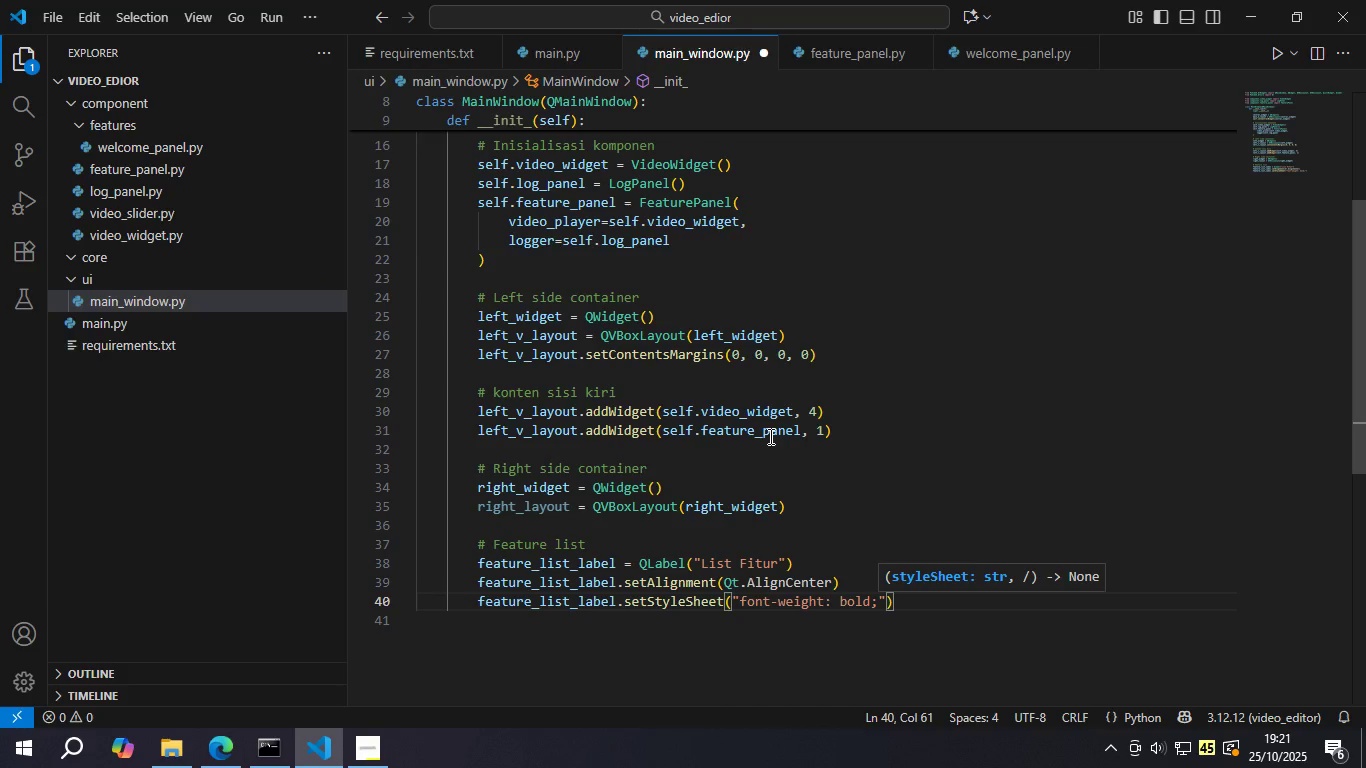 
key(ArrowRight)
 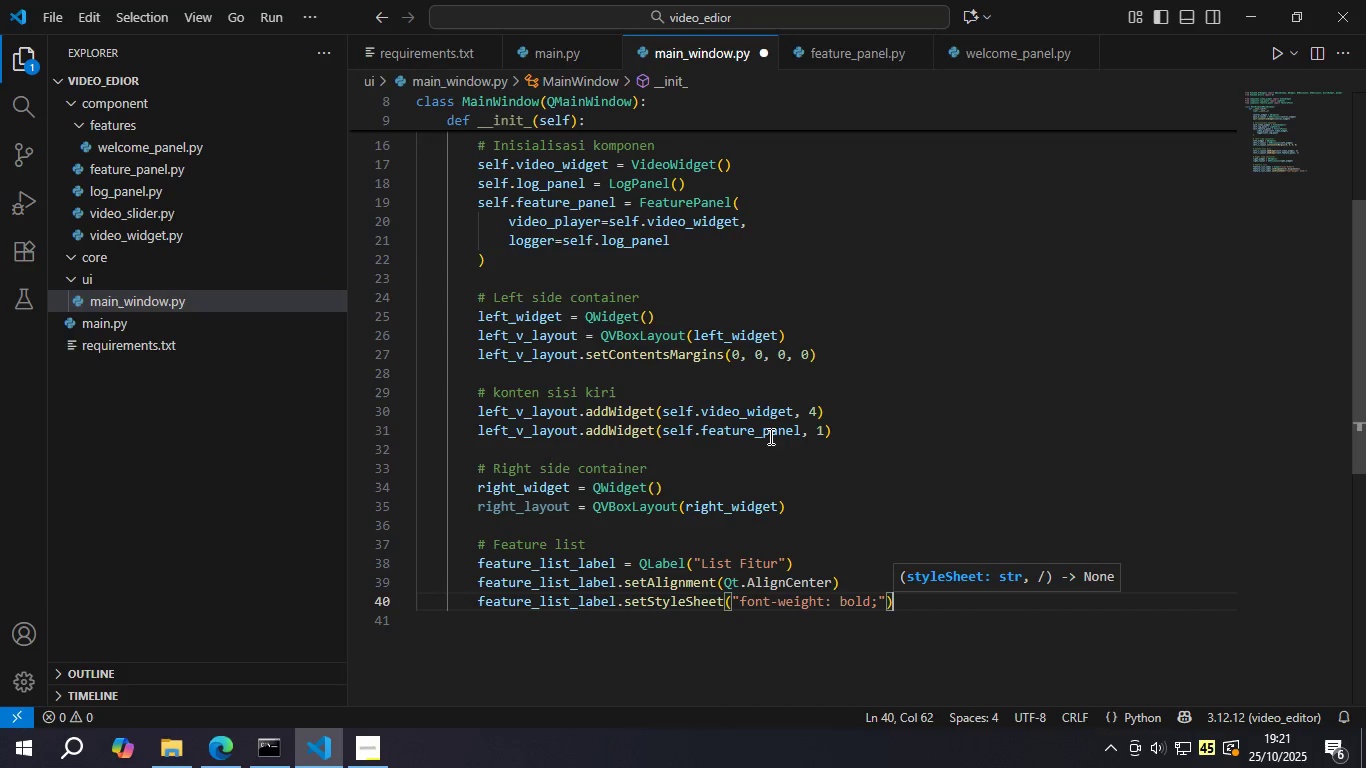 
key(ArrowRight)
 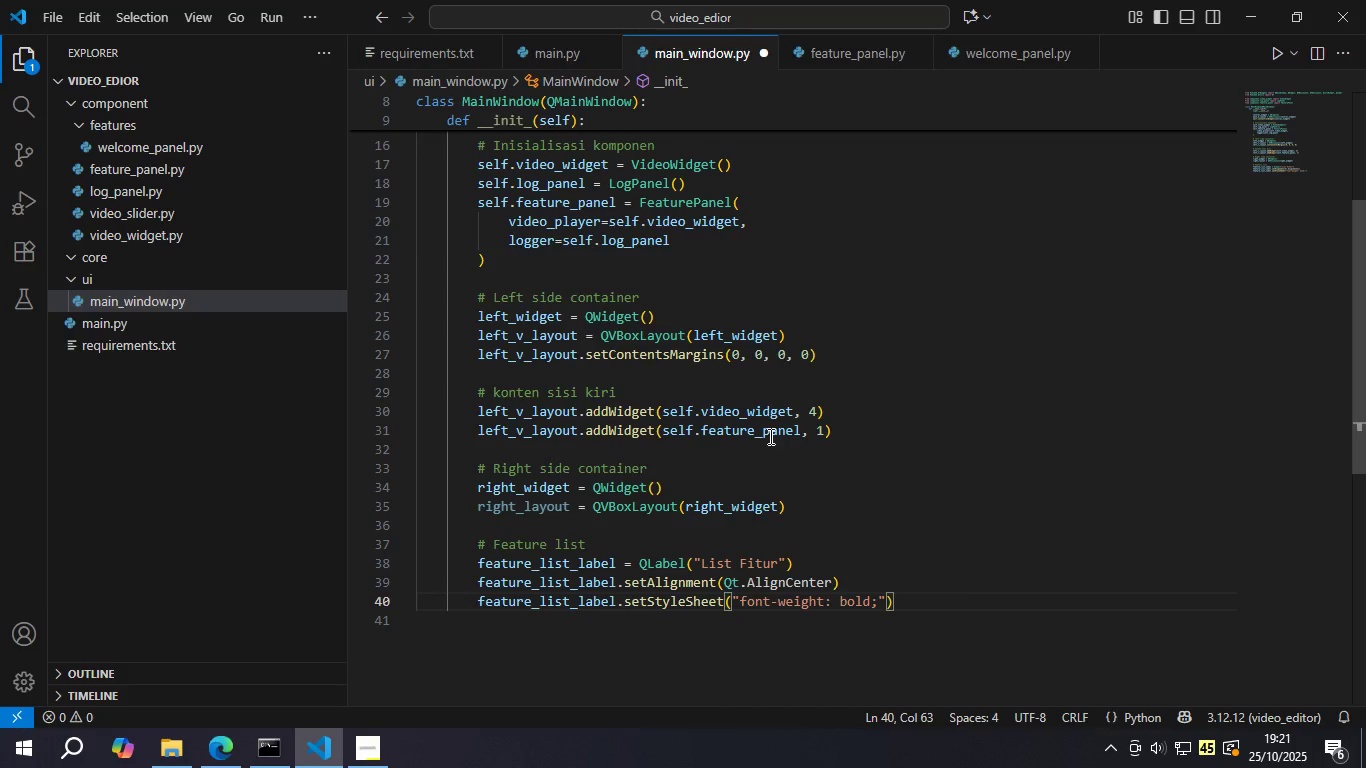 
key(Enter)
 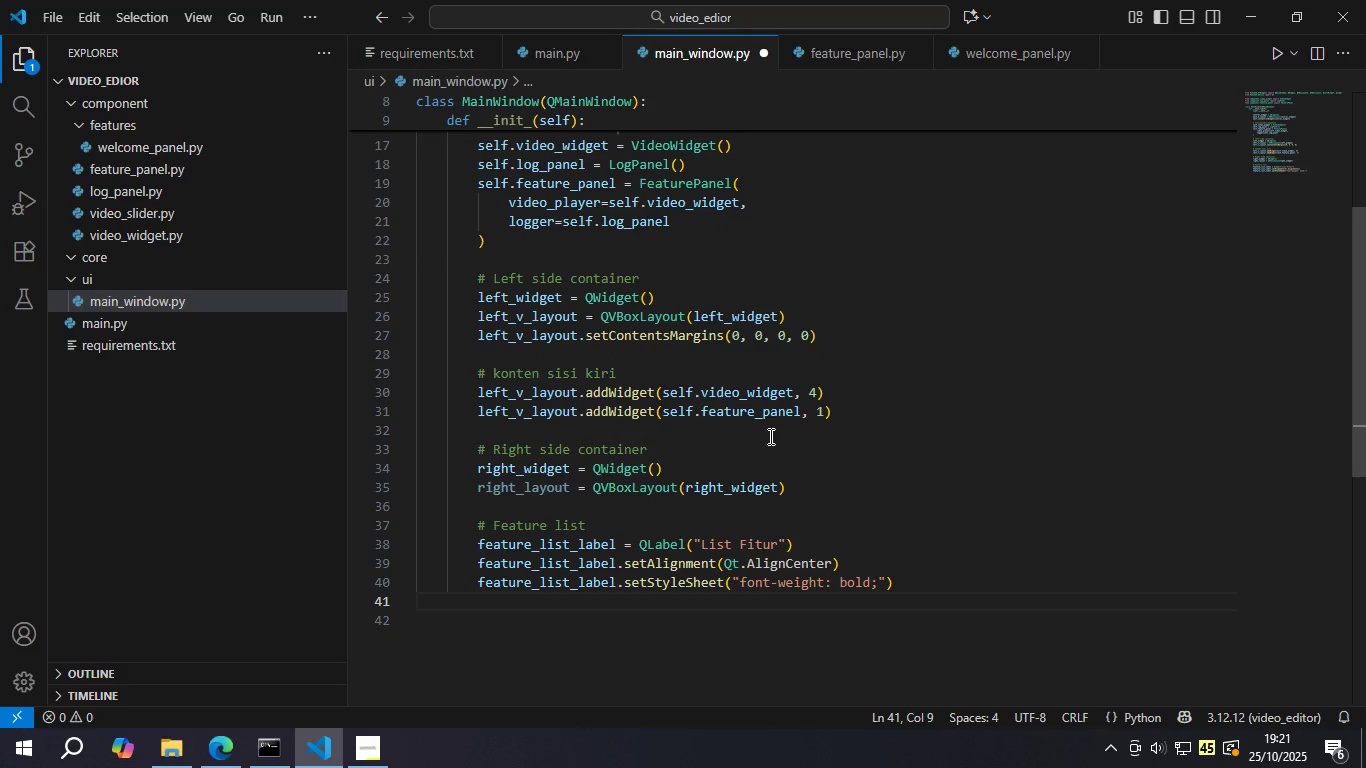 
type(right)
 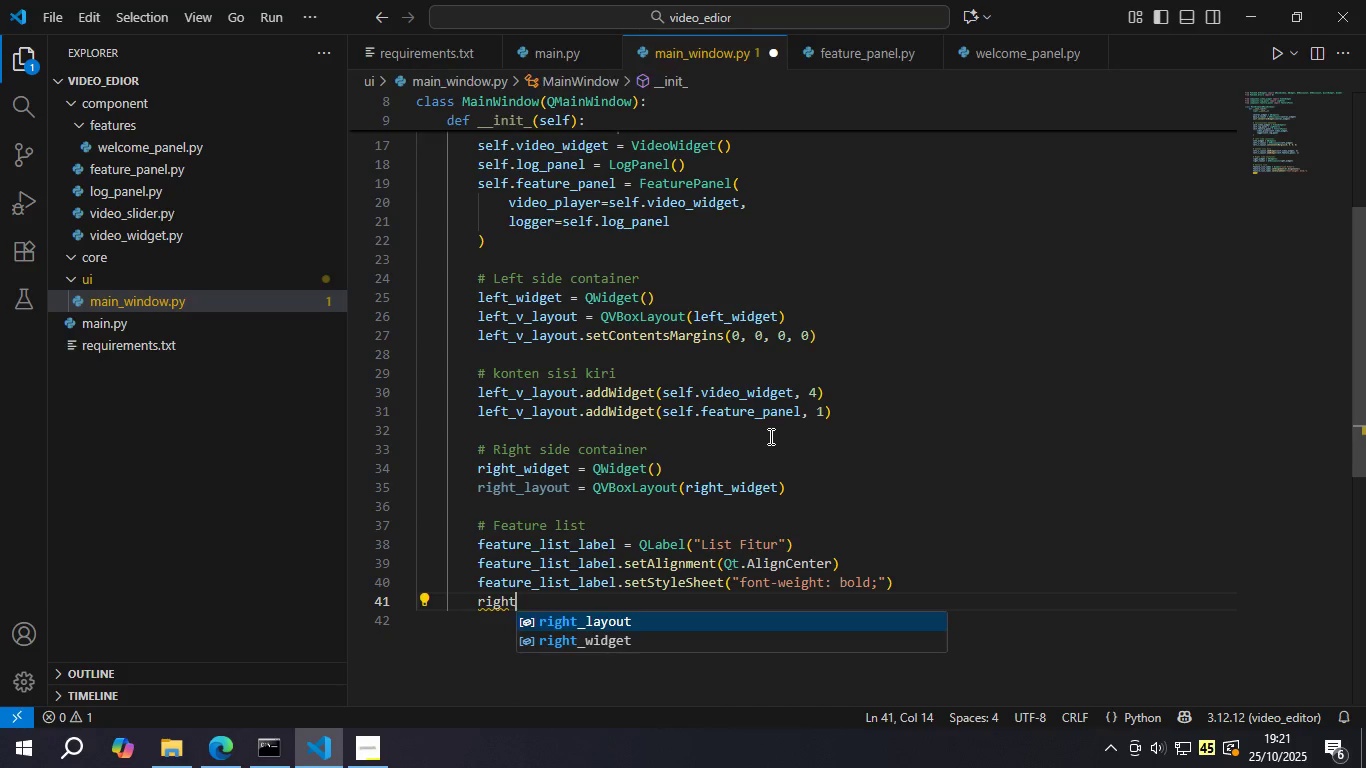 
key(Enter)
 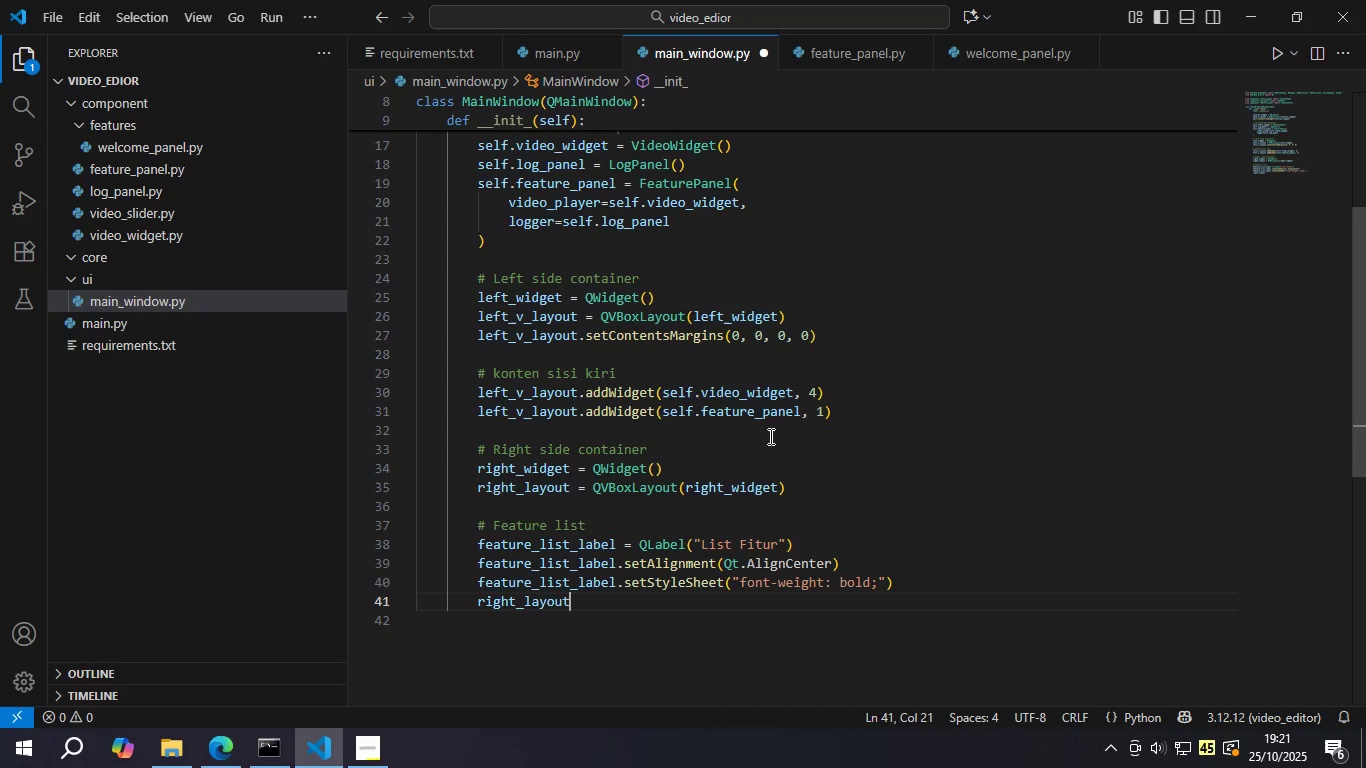 
type(.add)
 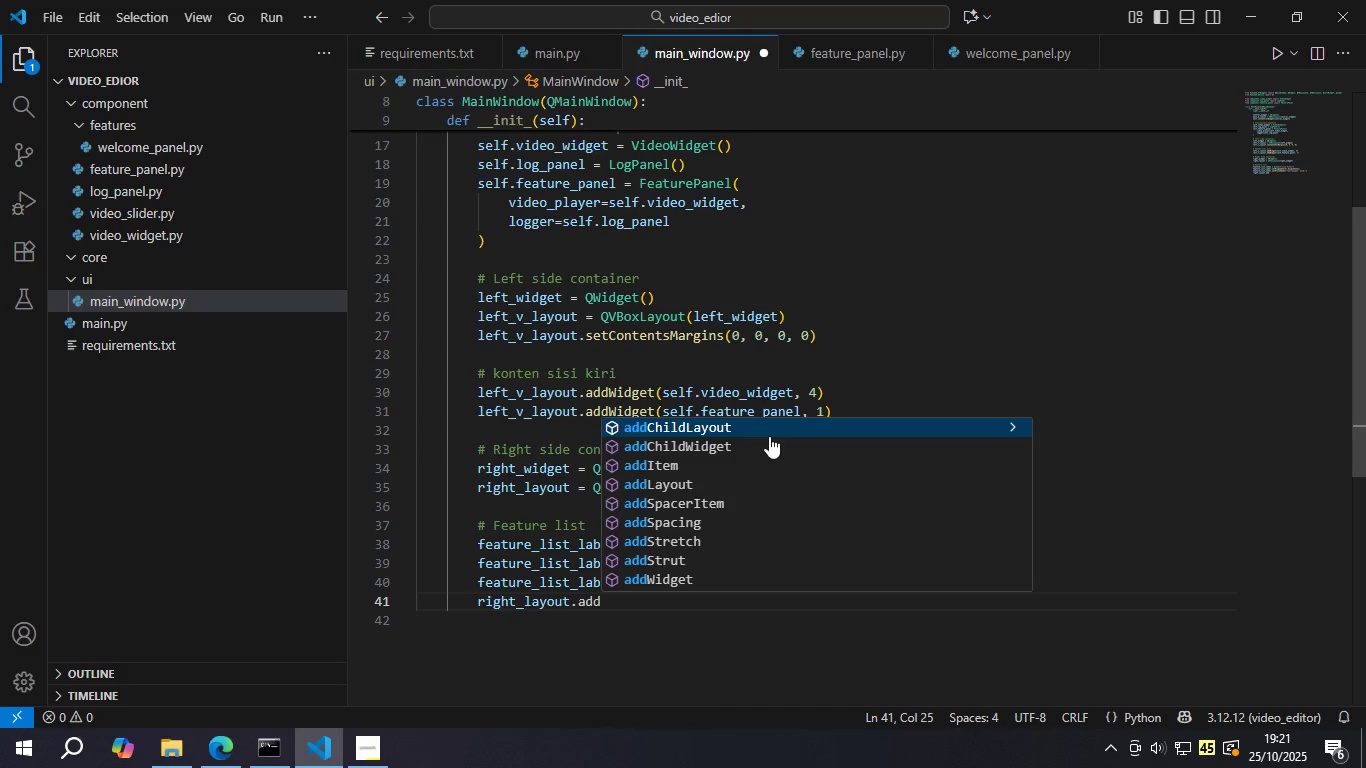 
key(ArrowDown)
 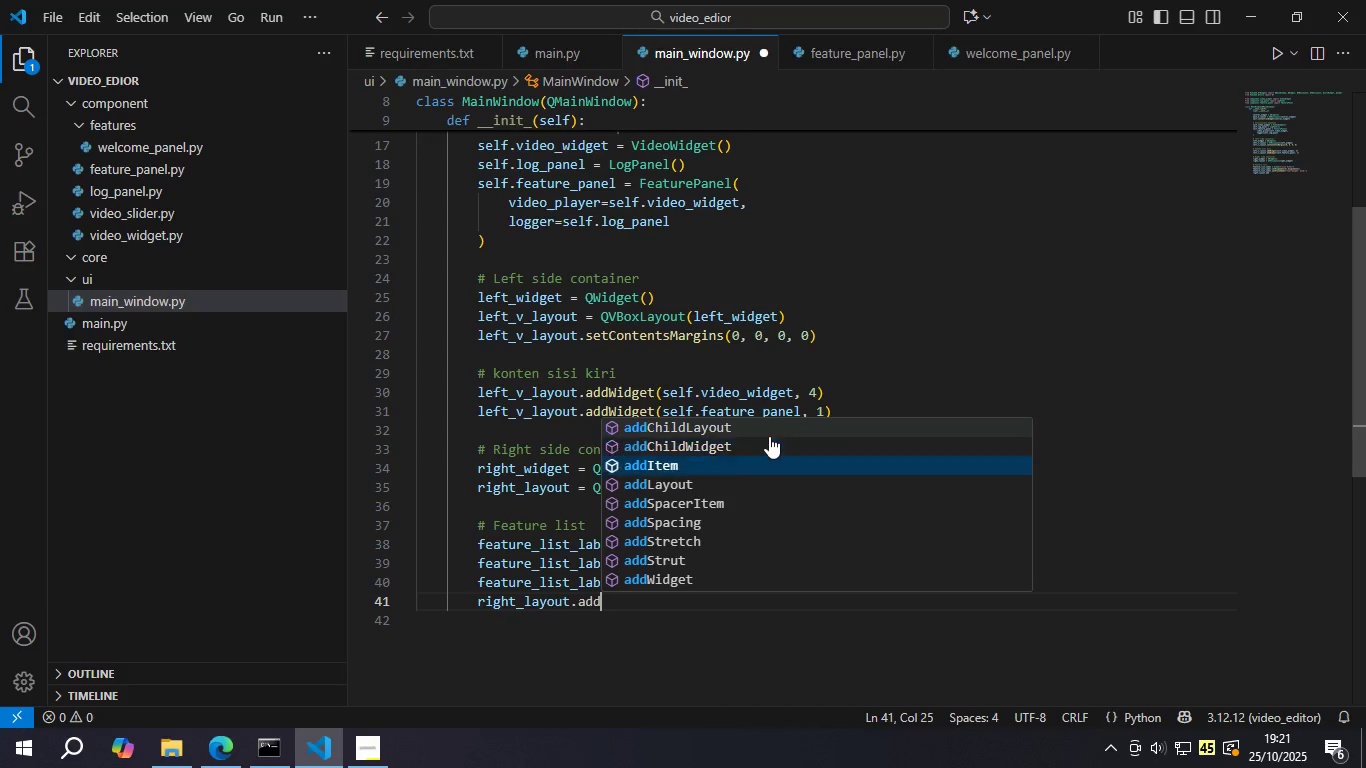 
key(ArrowDown)
 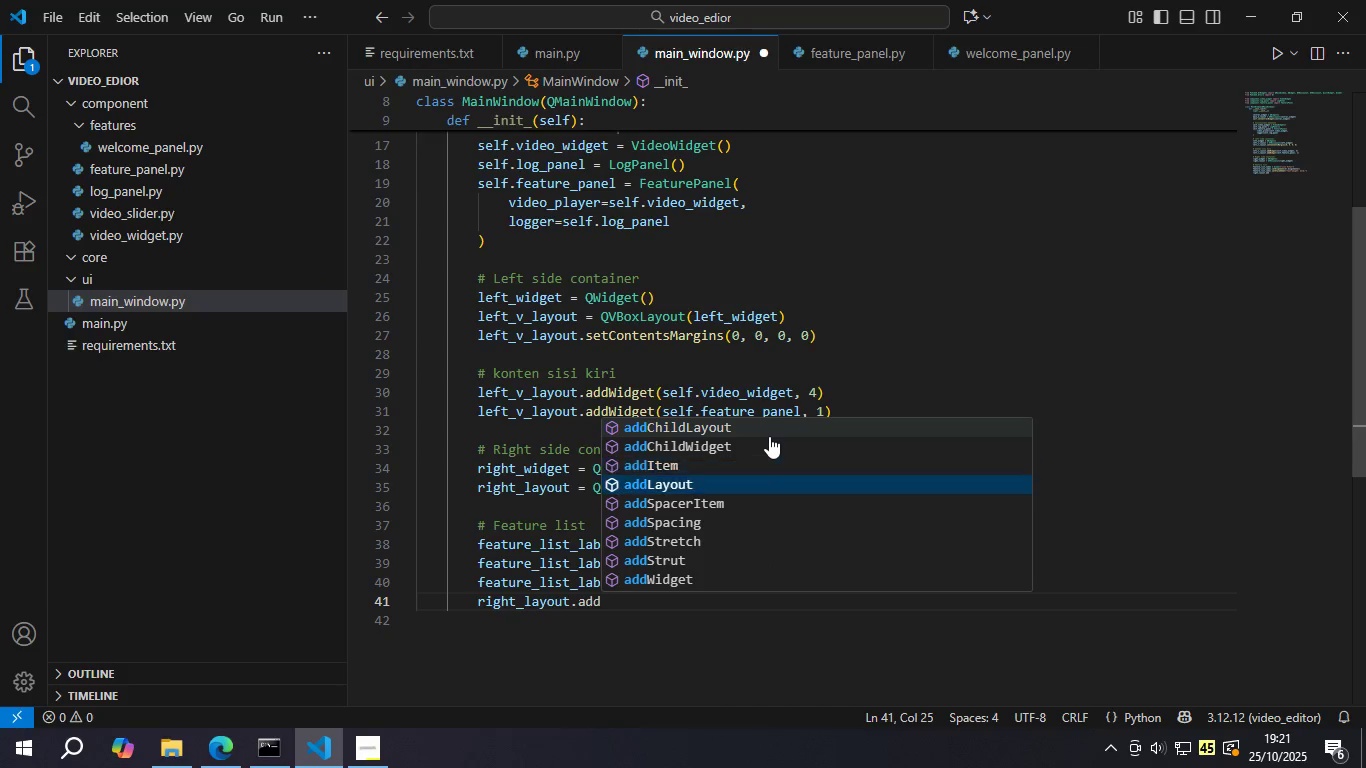 
key(ArrowDown)
 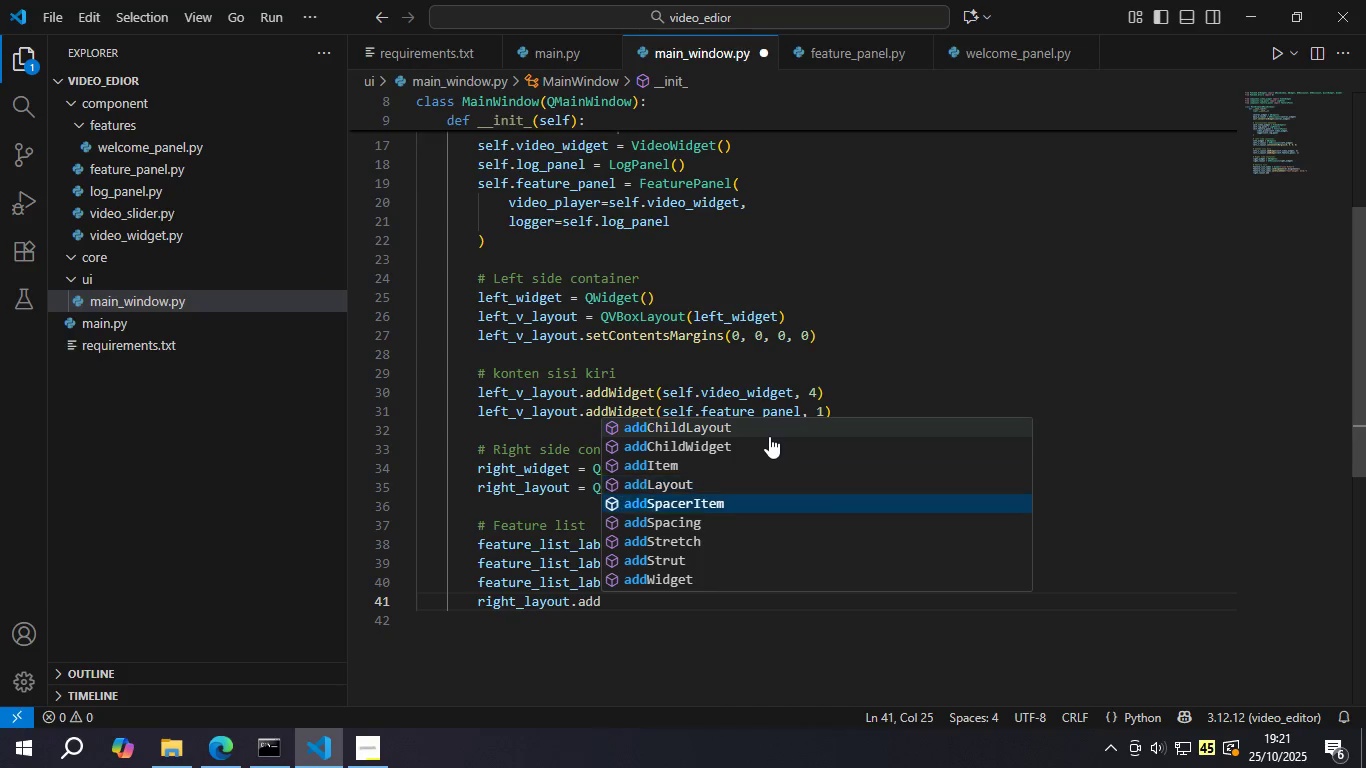 
key(ArrowDown)
 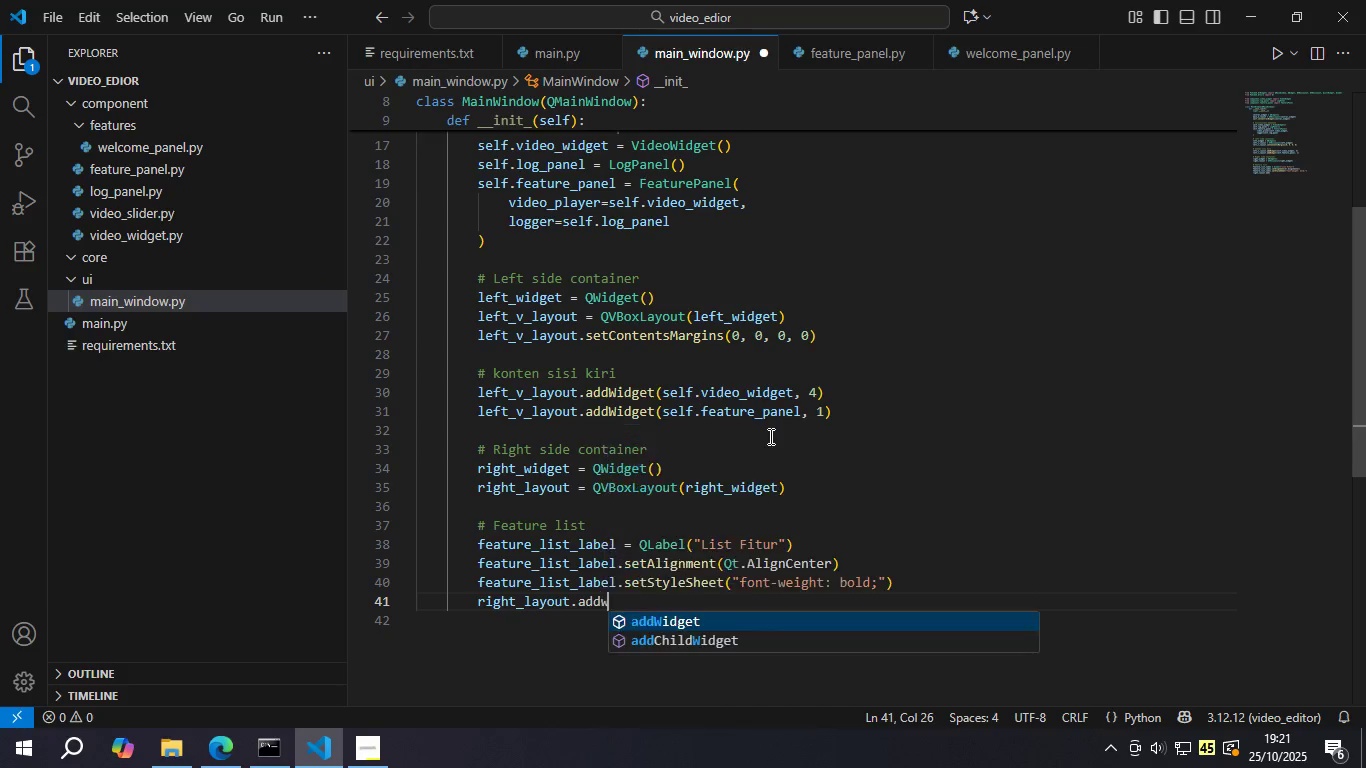 
key(W)
 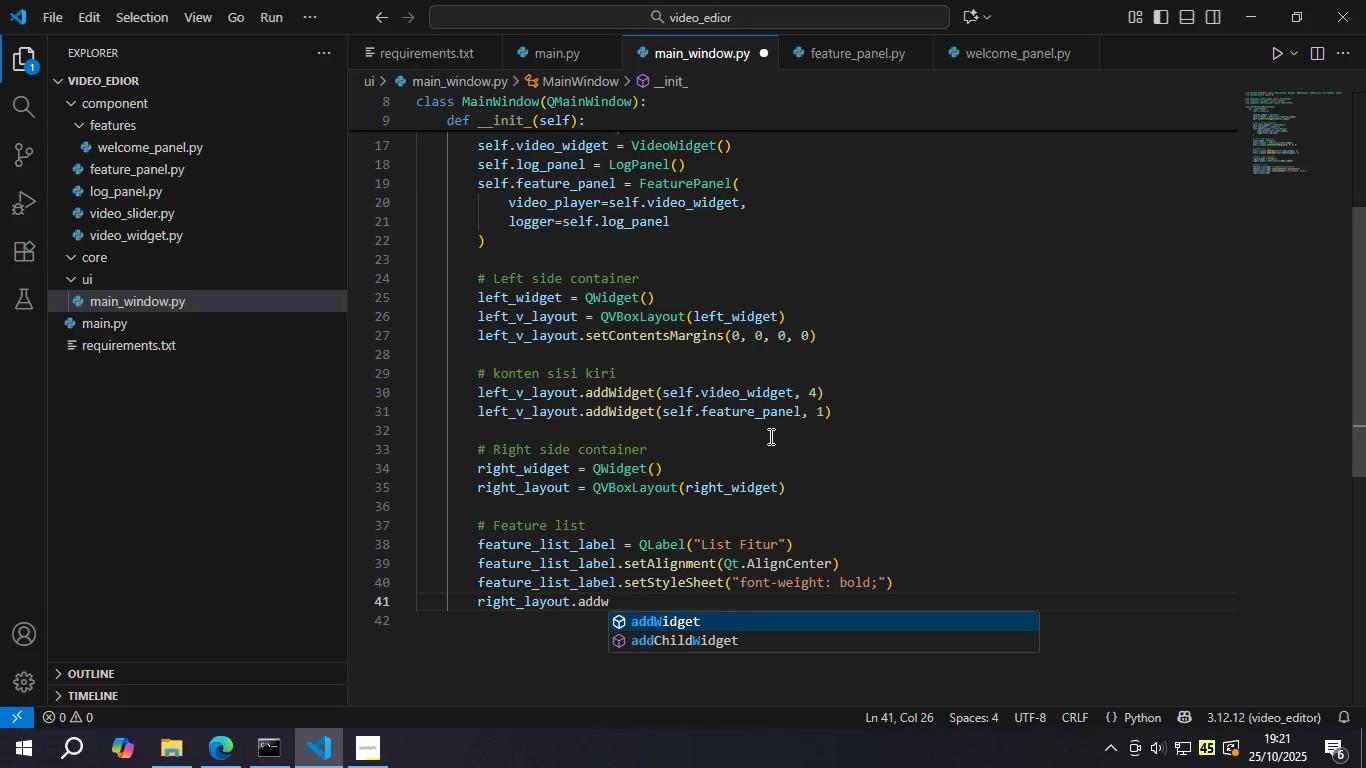 
key(Enter)
 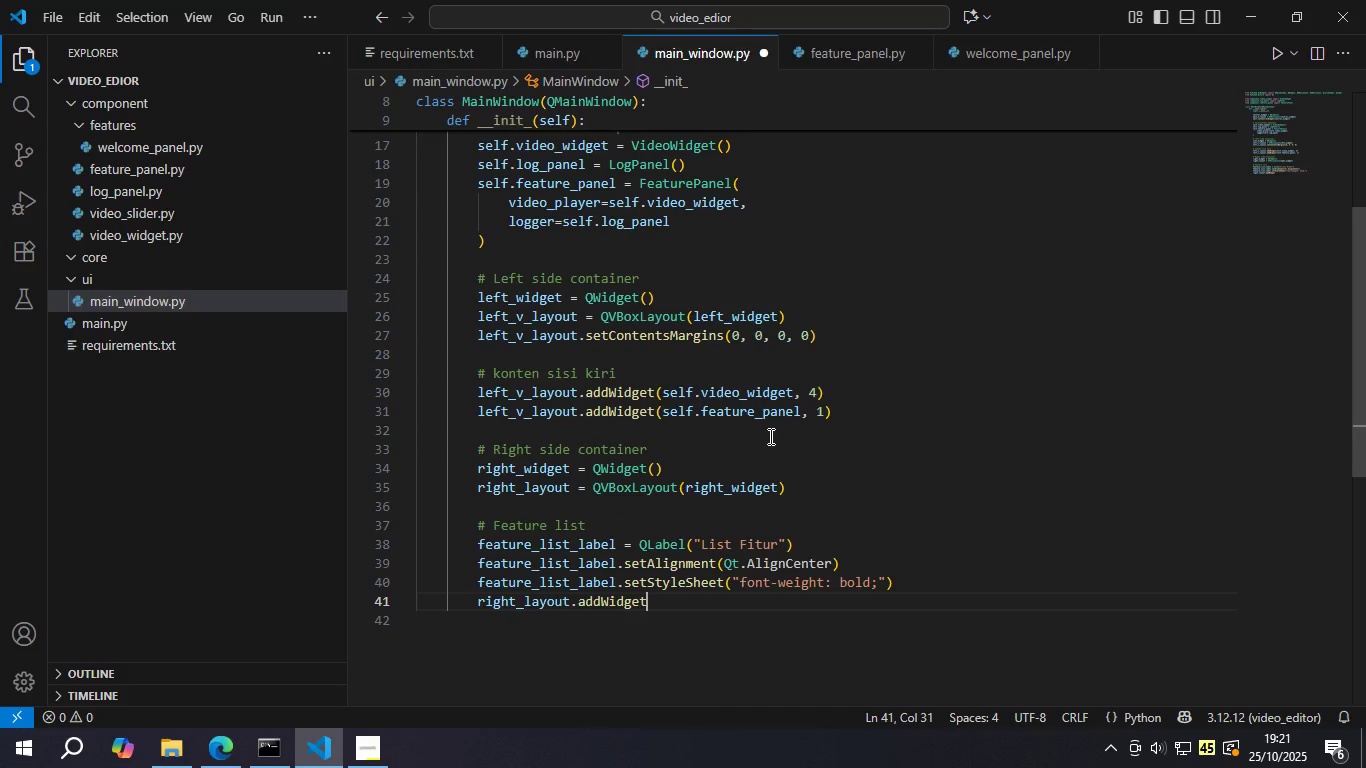 
type((self.fe)
 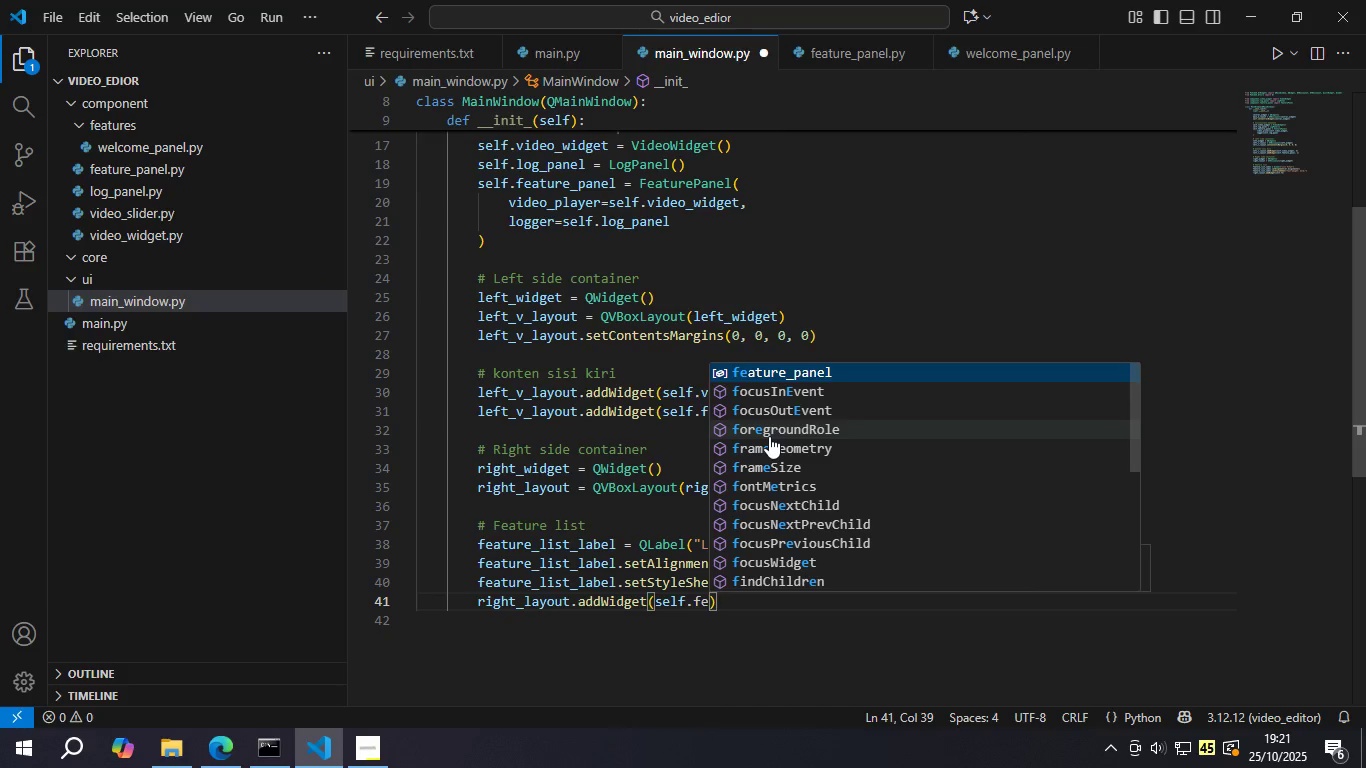 
type(ture)
key(Backspace)
key(Backspace)
key(Backspace)
key(Backspace)
type(ature_list)
 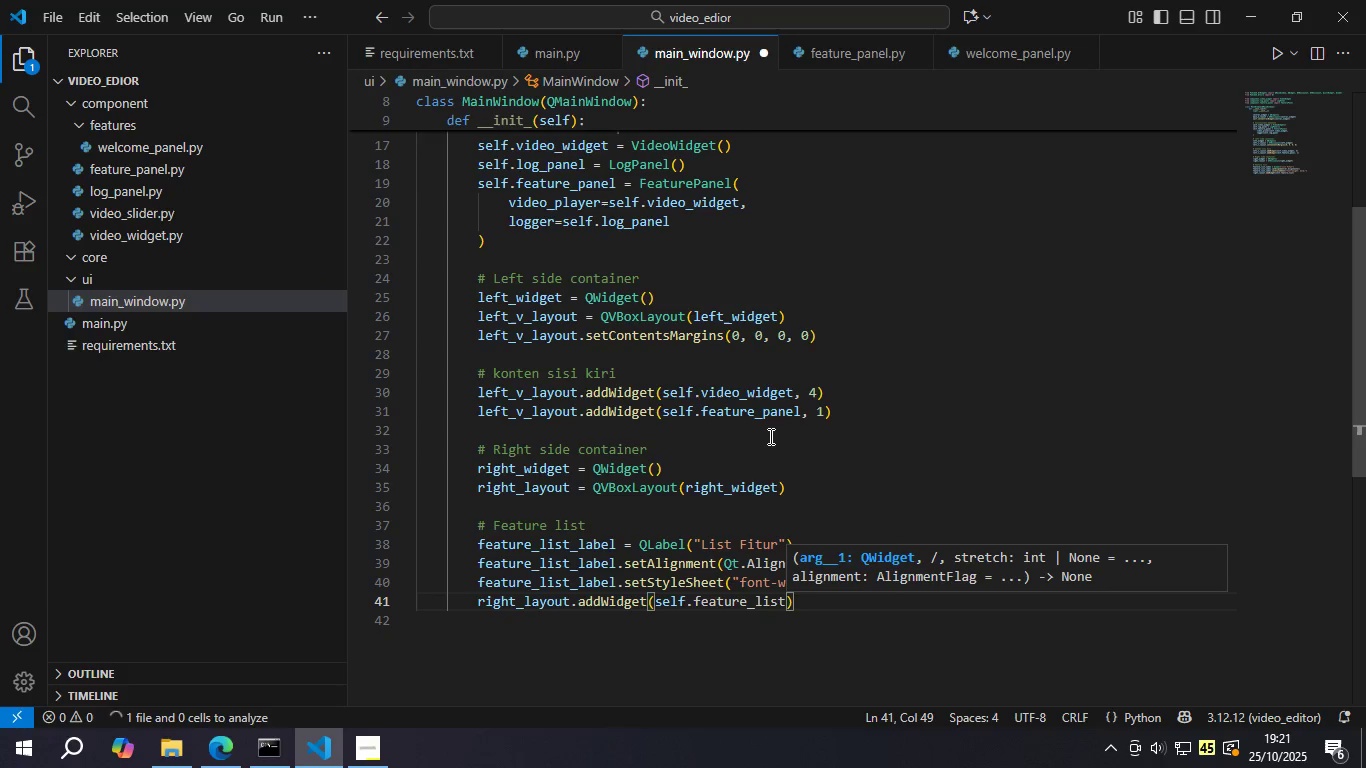 
type(_label)
 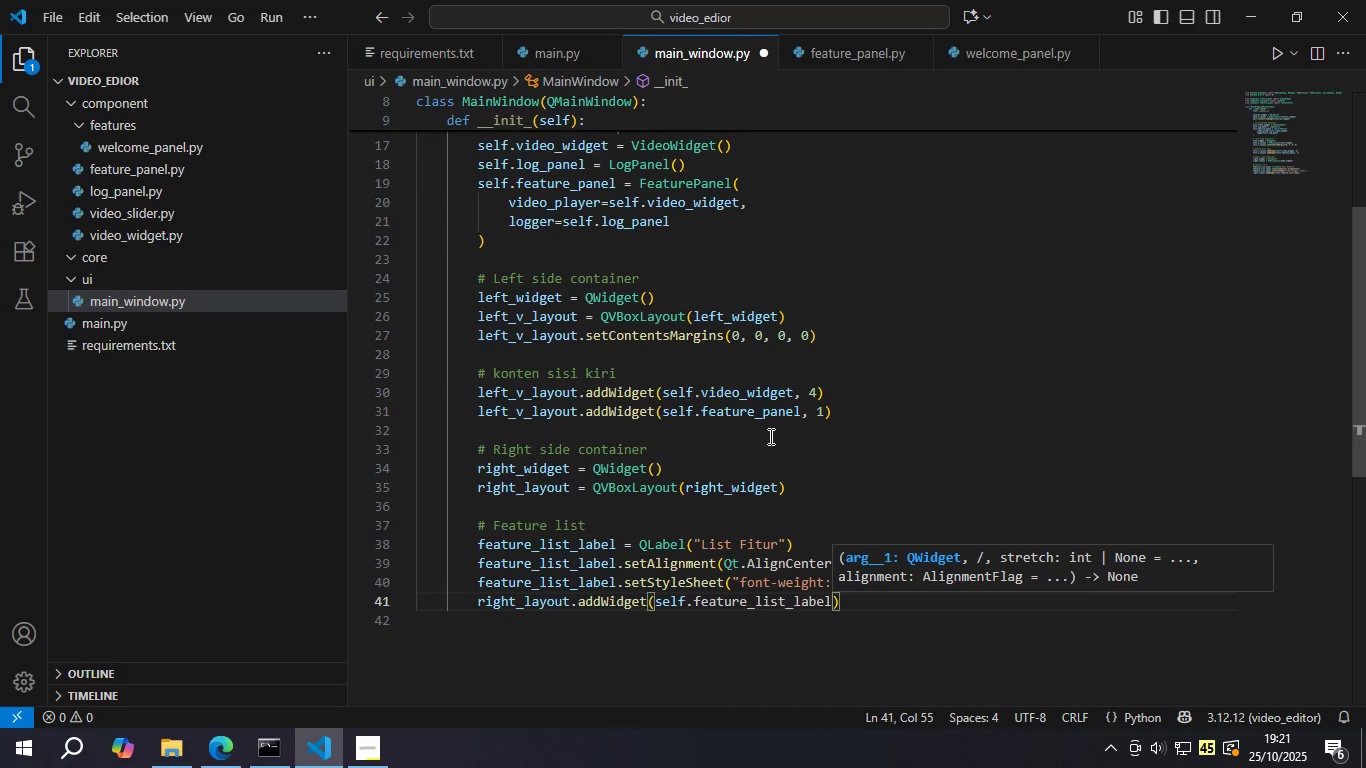 
key(Control+S)
 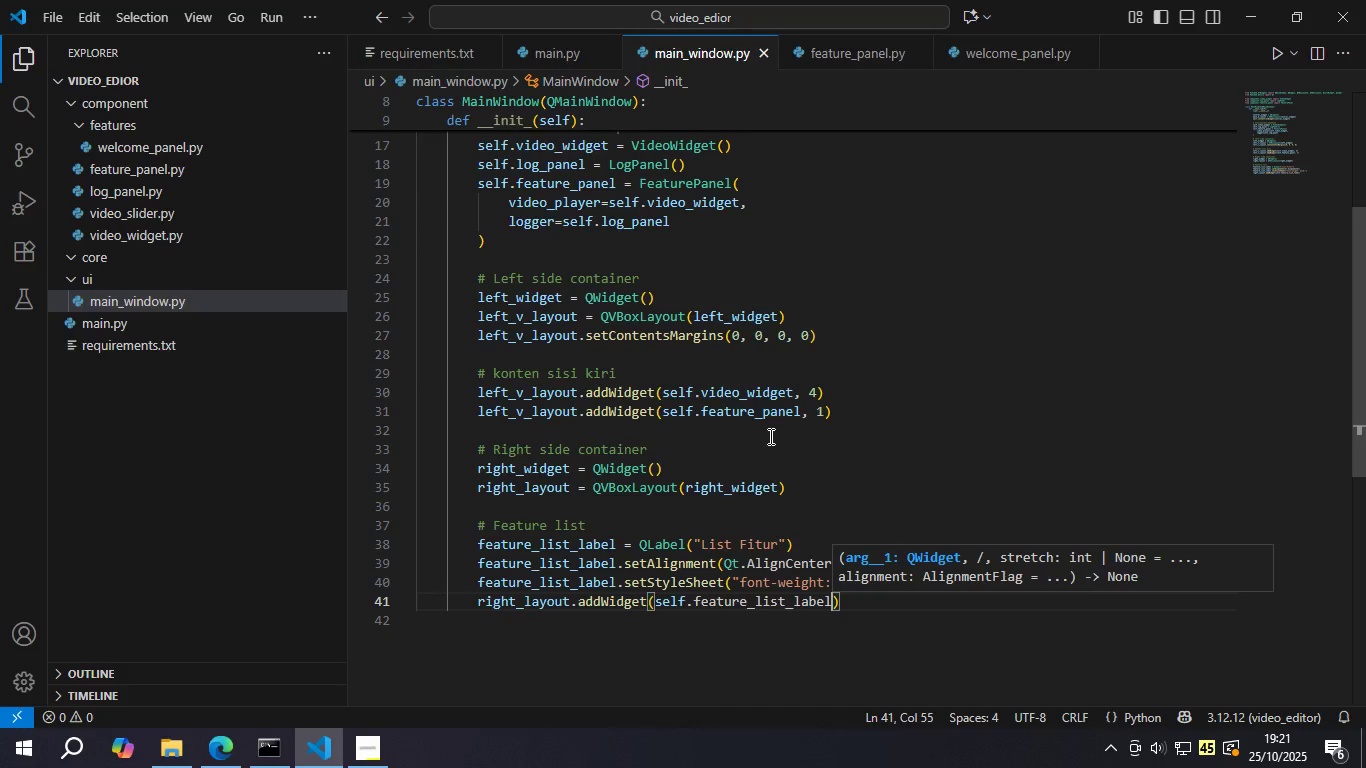 
hold_key(key=ArrowLeft, duration=1.02)
 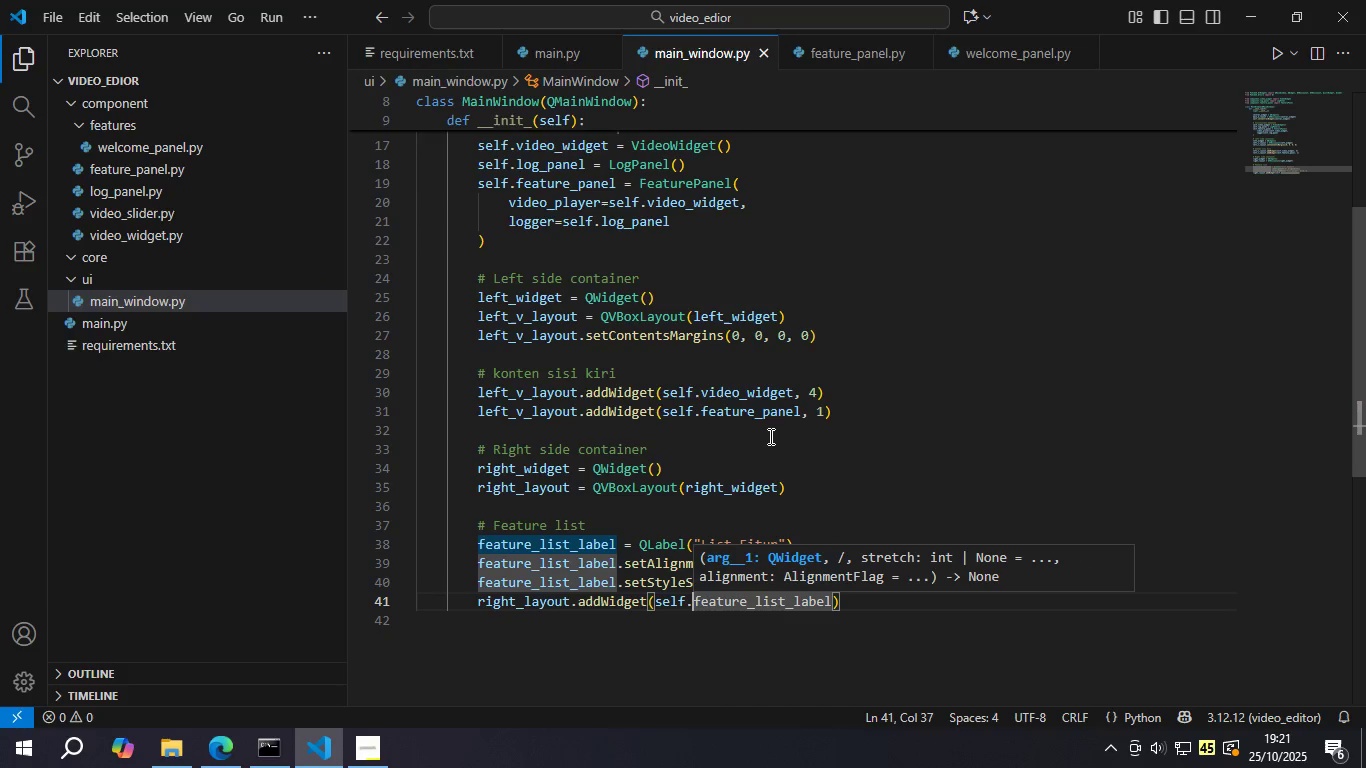 
key(ArrowLeft)
 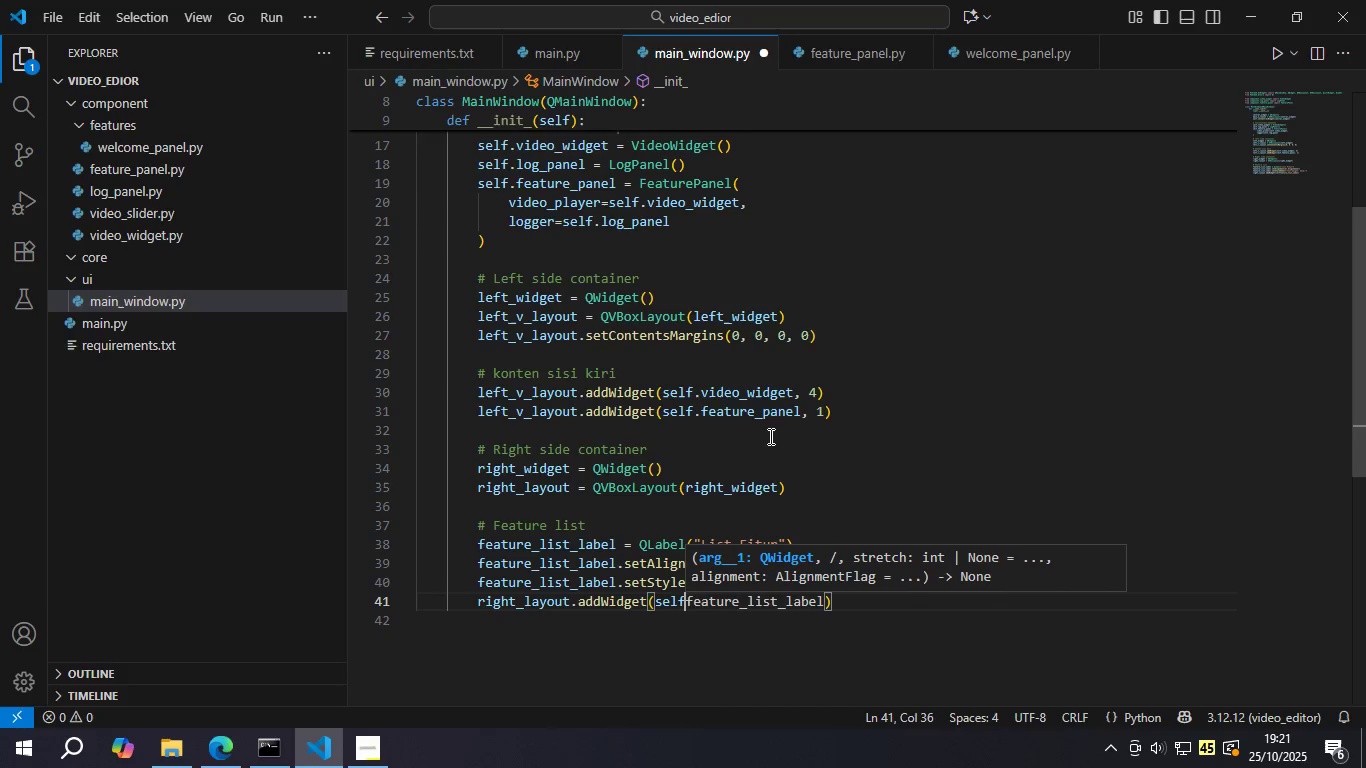 
key(Backspace)
 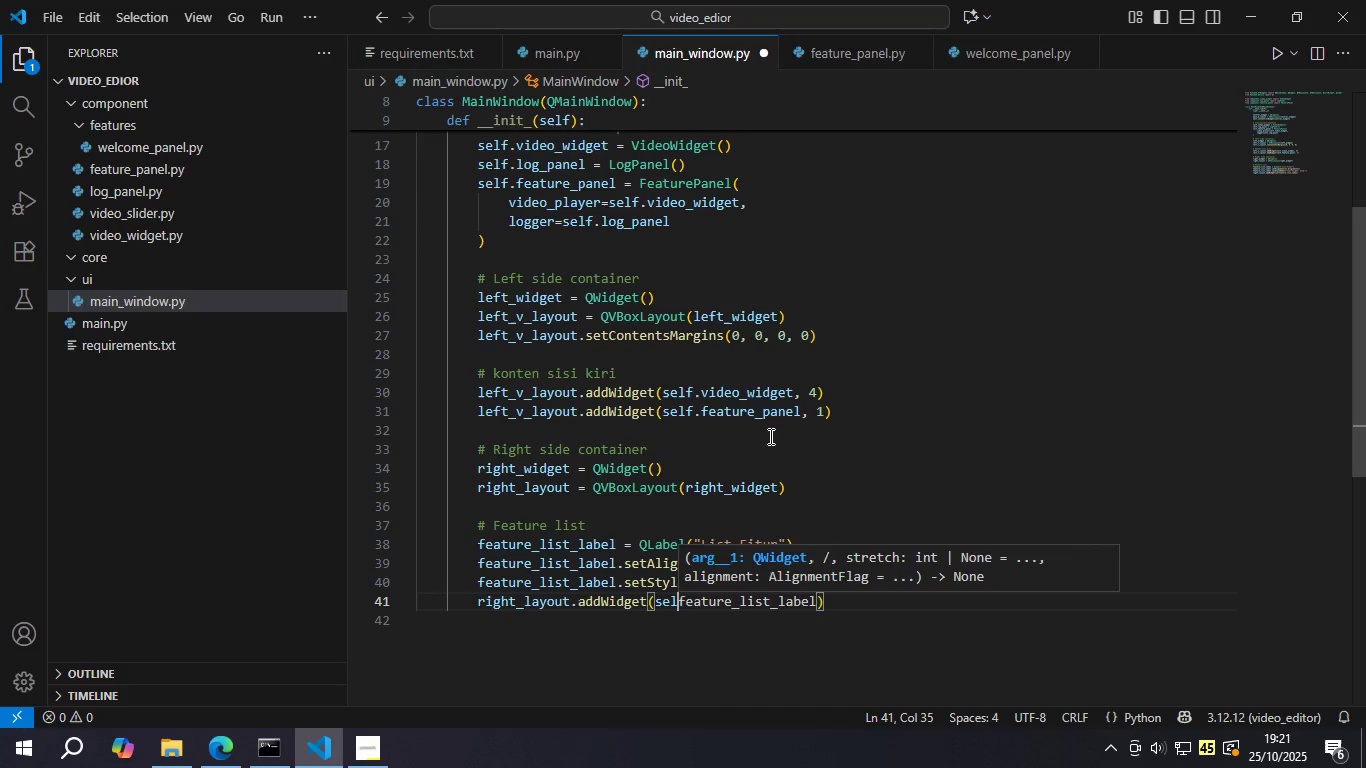 
key(Backspace)
 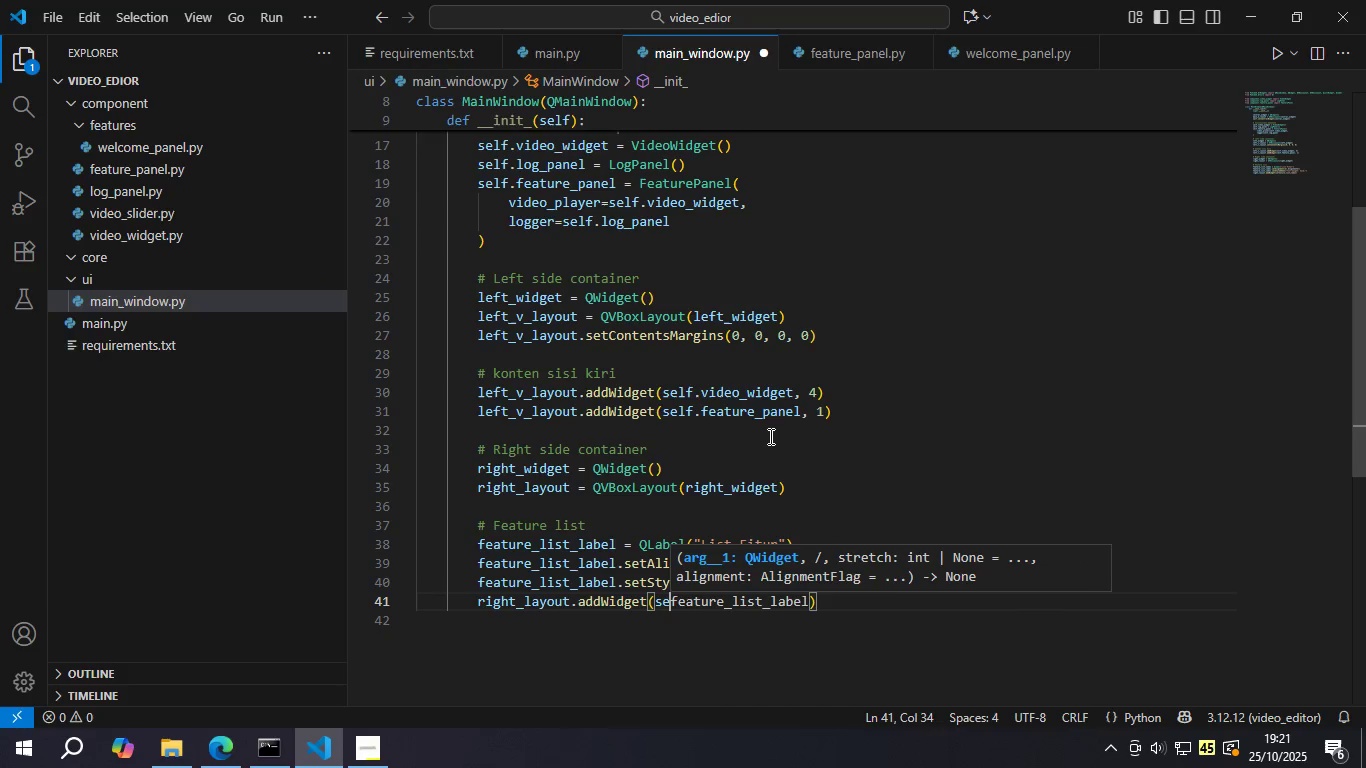 
key(Backspace)
 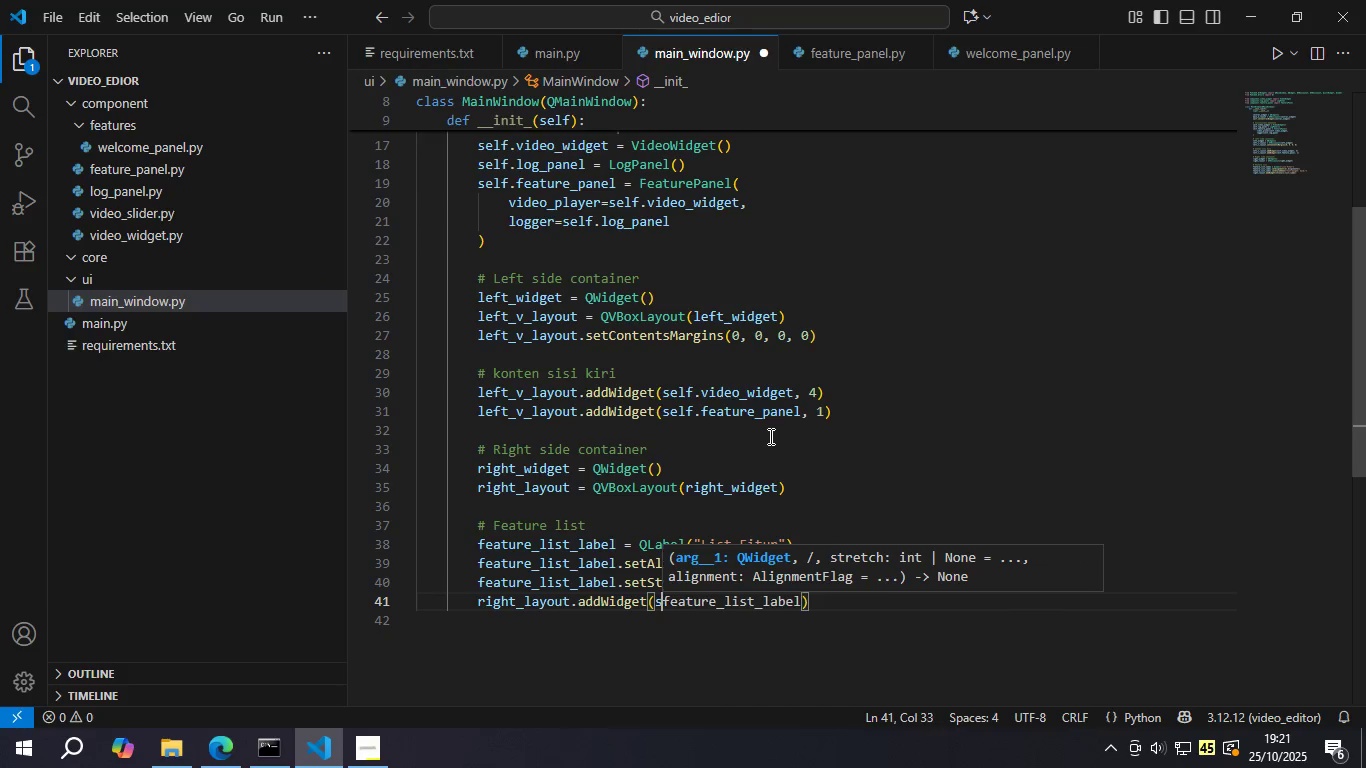 
key(Backspace)
 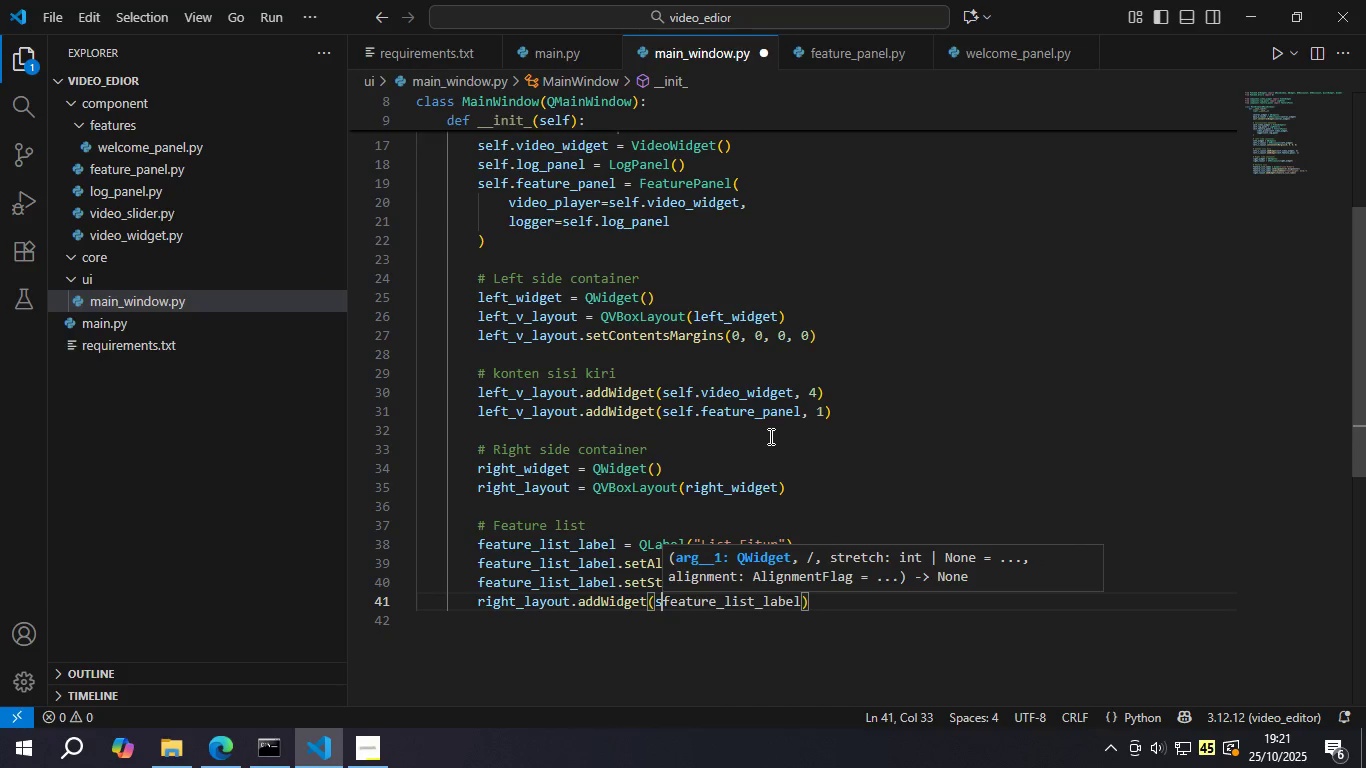 
key(Backspace)
 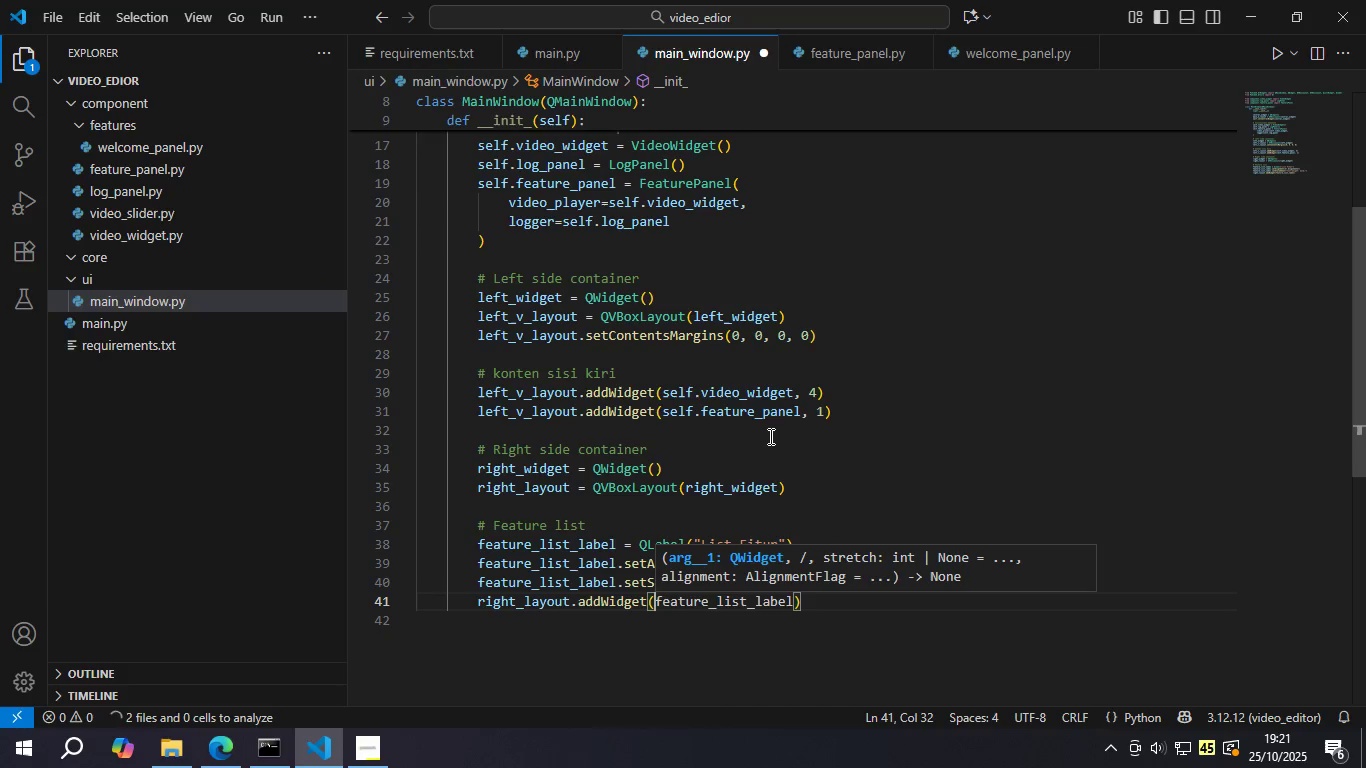 
key(Control+S)
 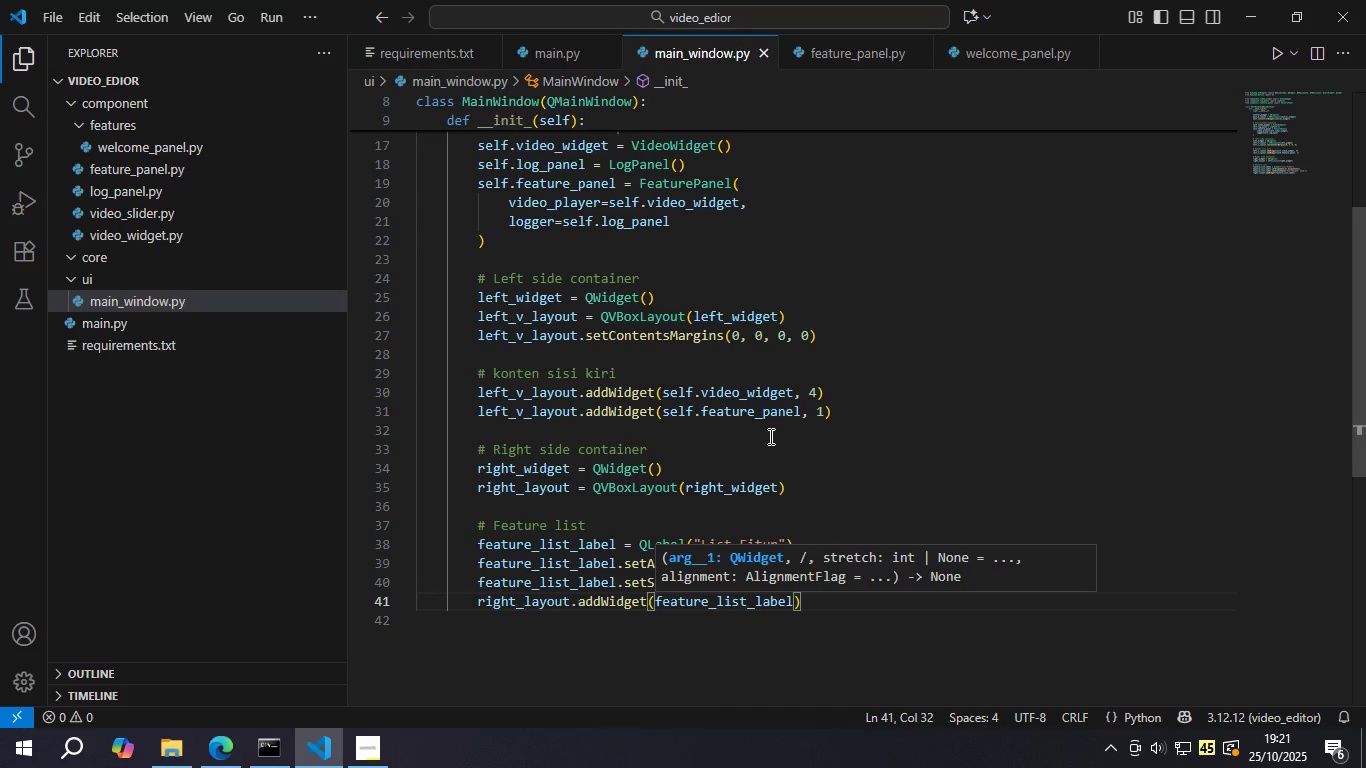 
hold_key(key=ArrowRight, duration=1.18)
 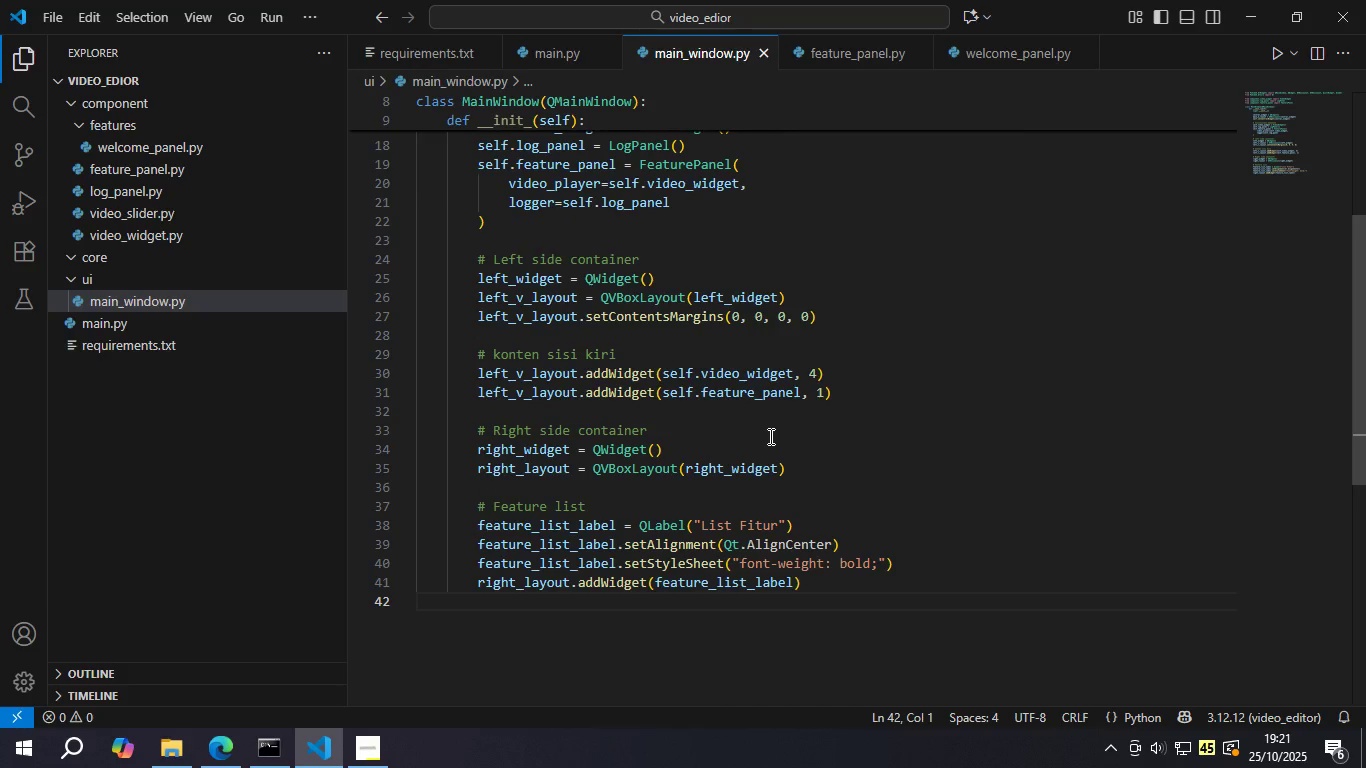 
key(Tab)
 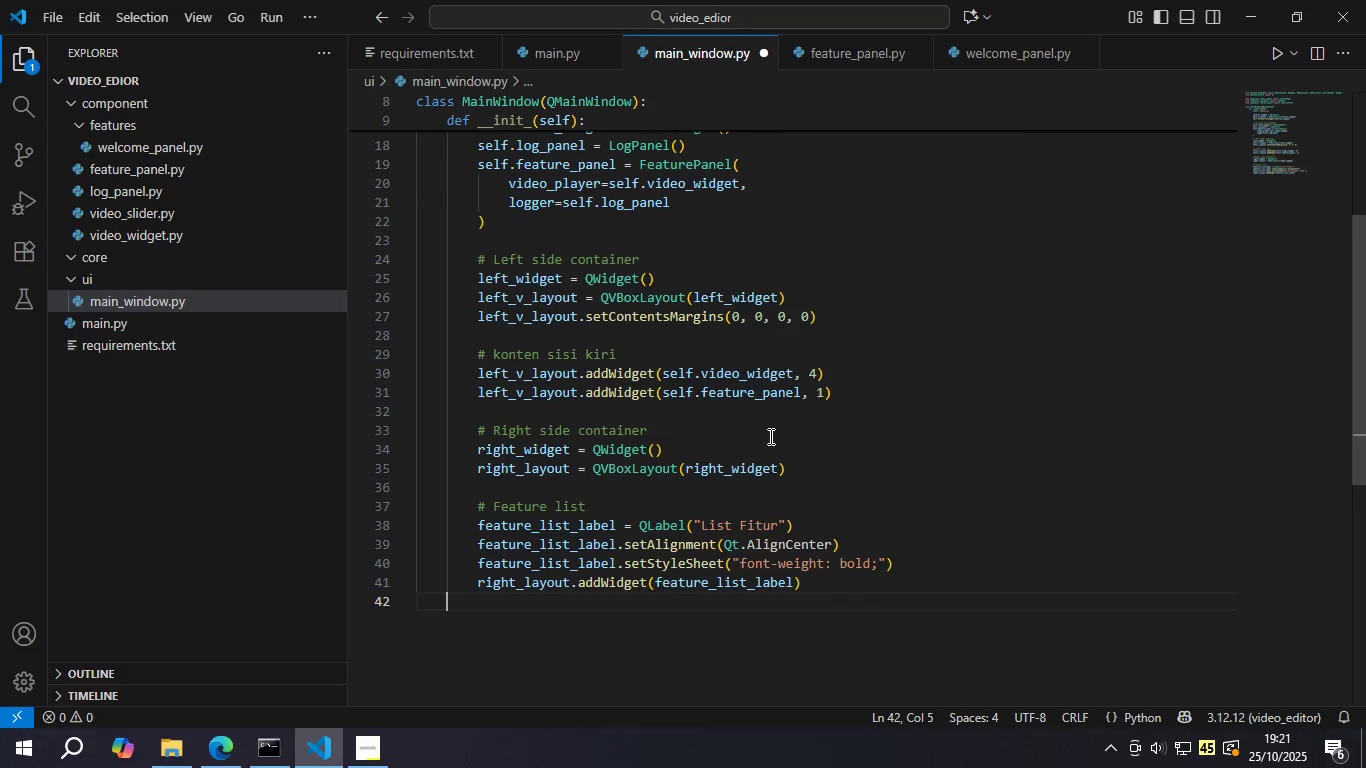 
key(Tab)
 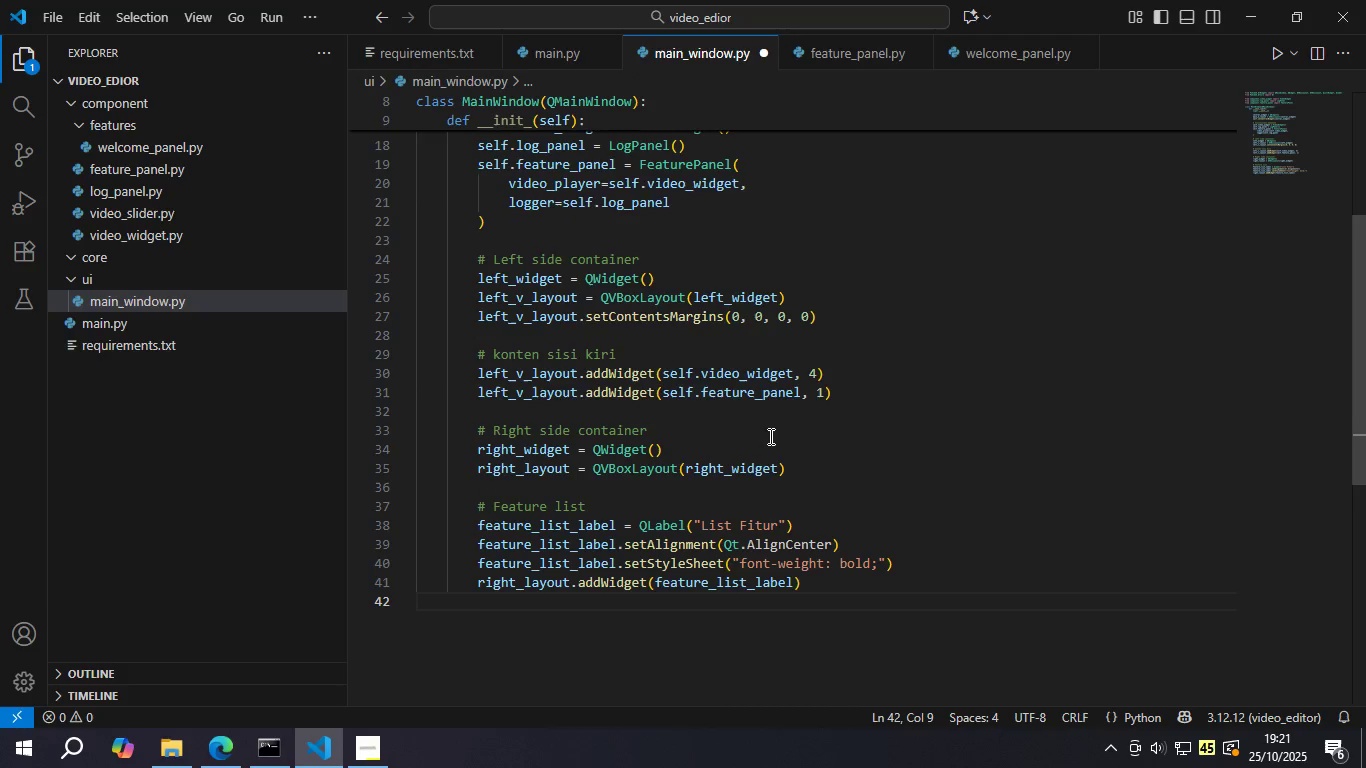 
key(Enter)
 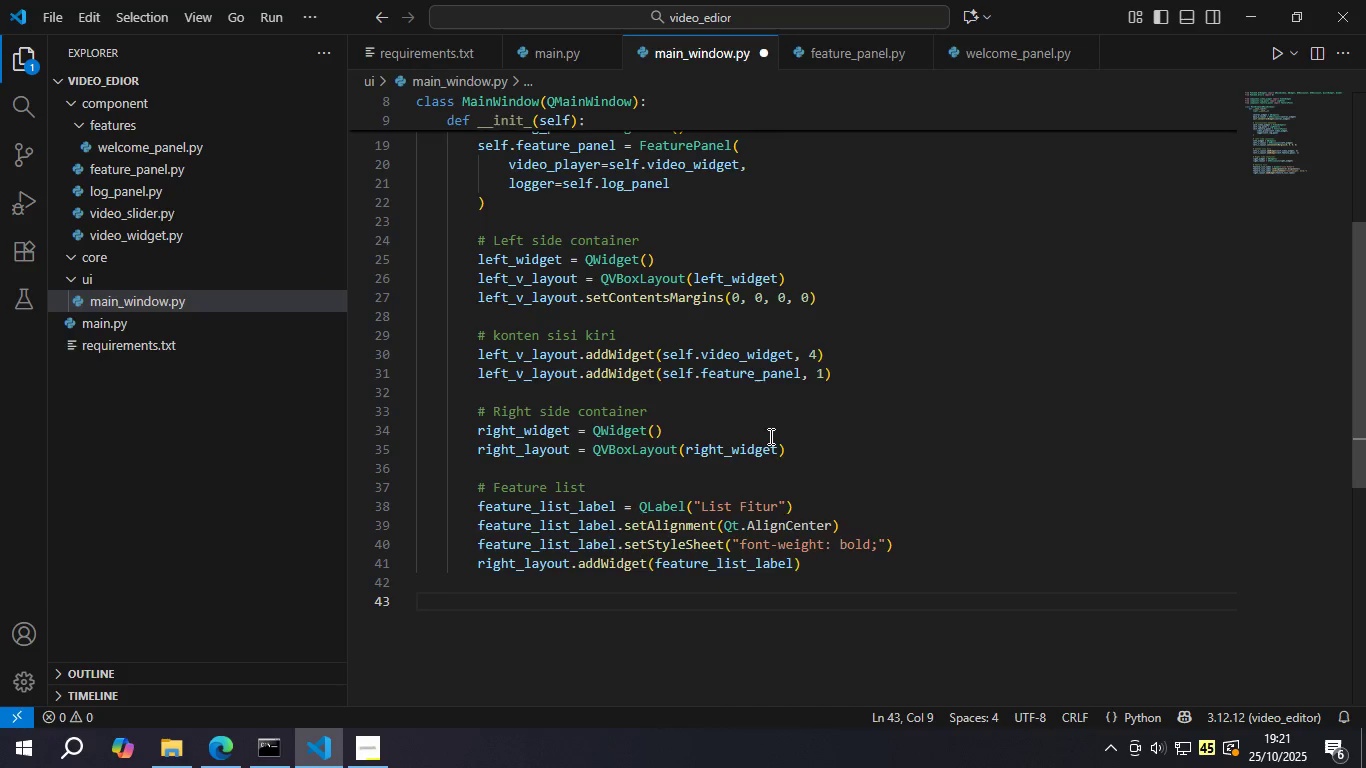 
type(self.featuer))
key(Backspace)
type(_list = QLis)
 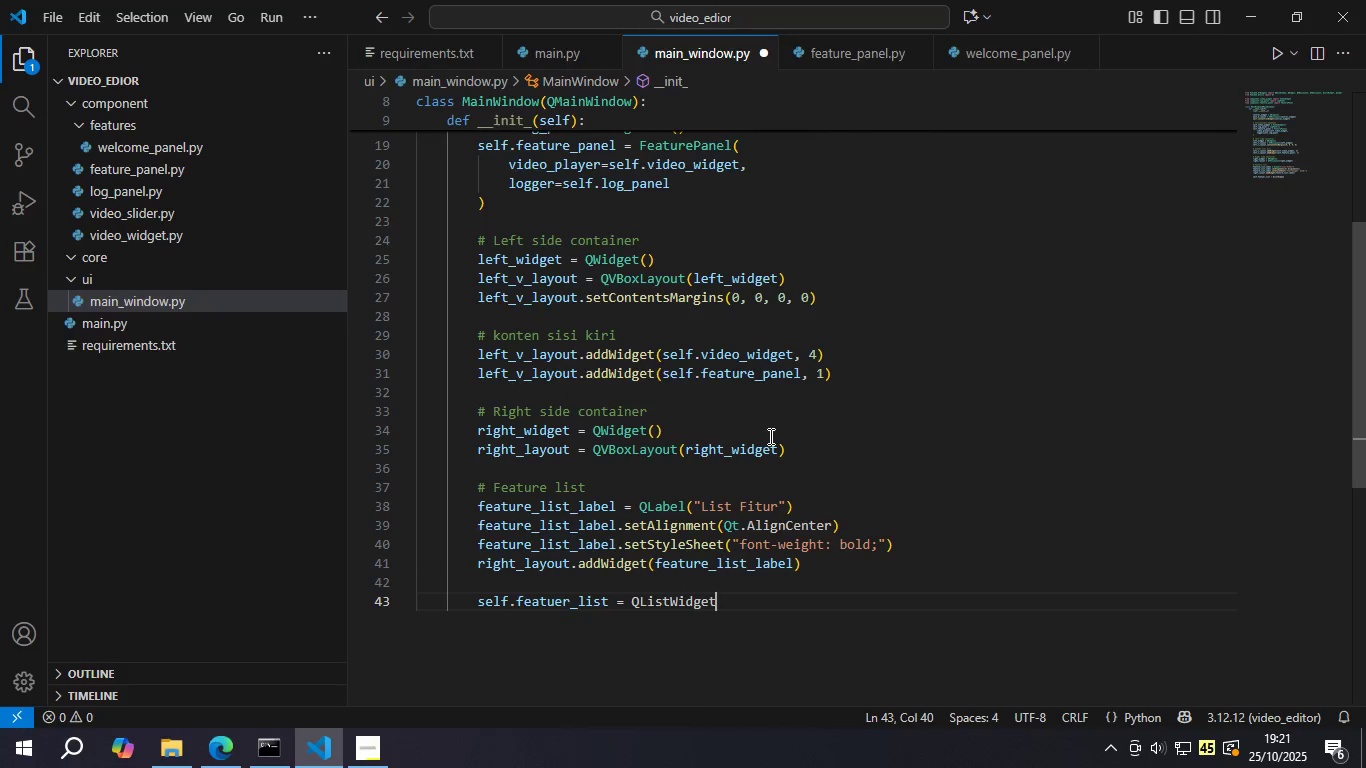 
 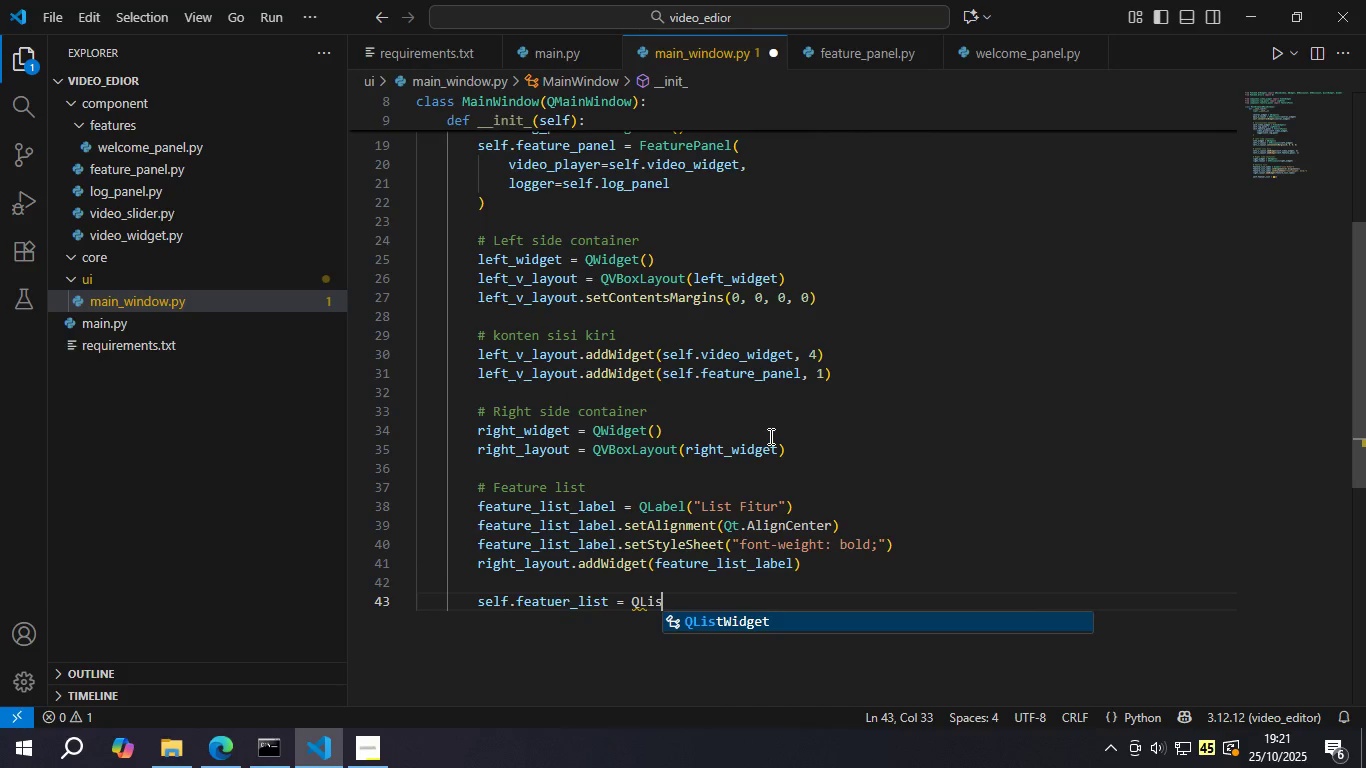 
key(Enter)
 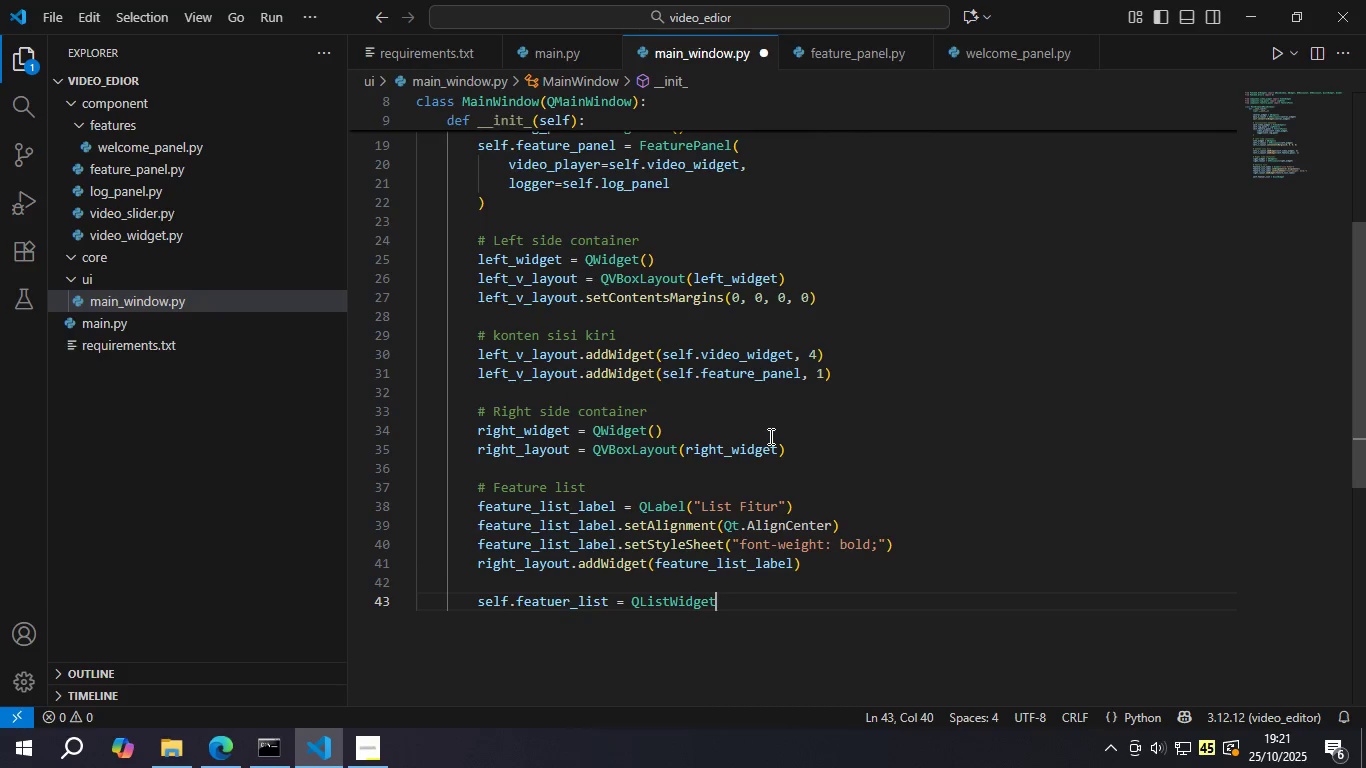 
key(Shift+ShiftLeft)
 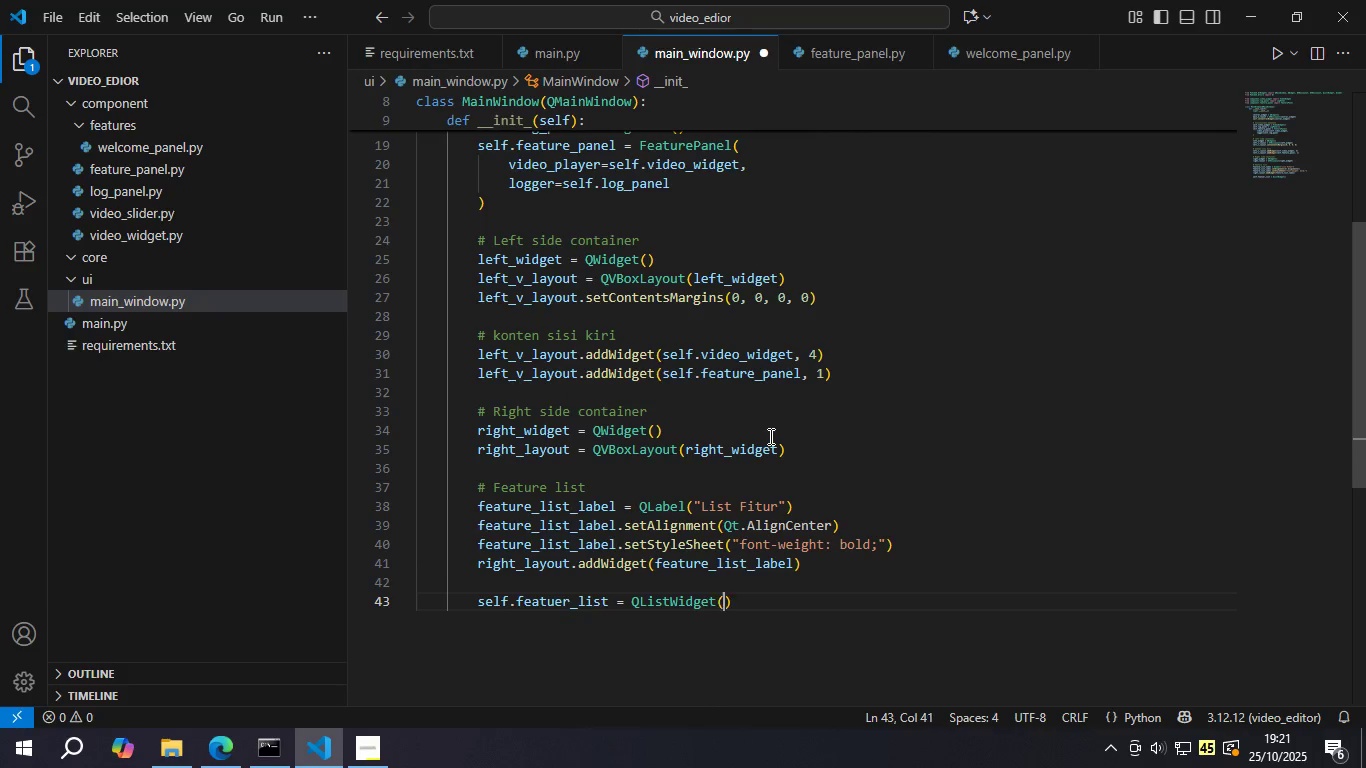 
key(Shift+9)
 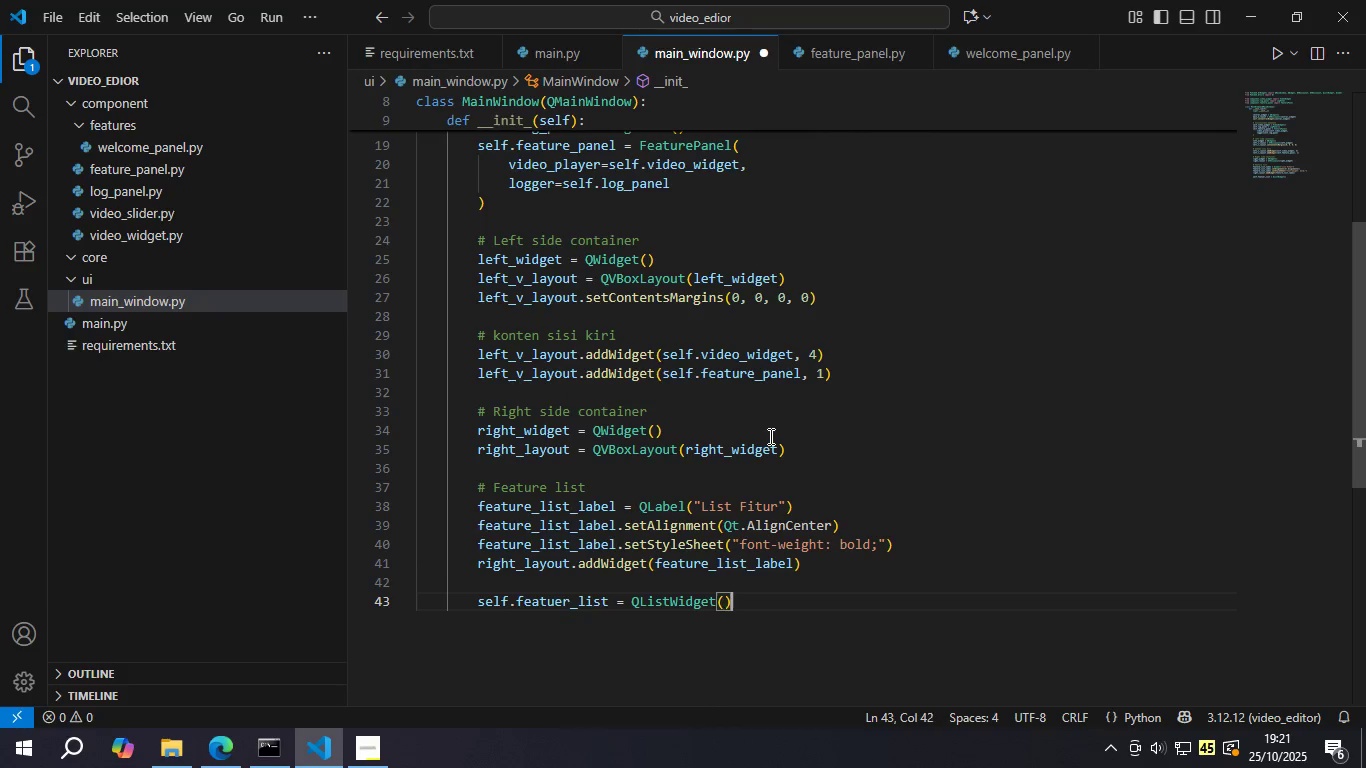 
key(ArrowRight)
 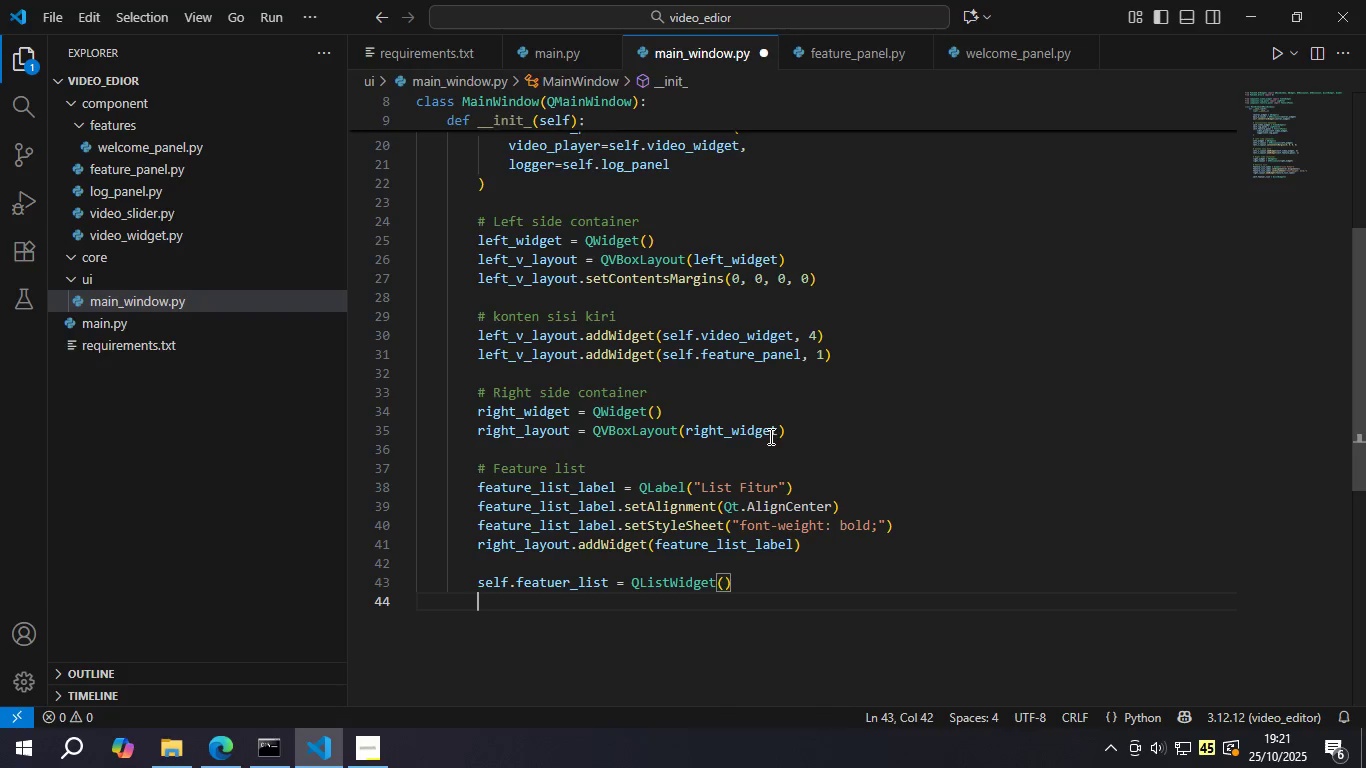 
key(Enter)
 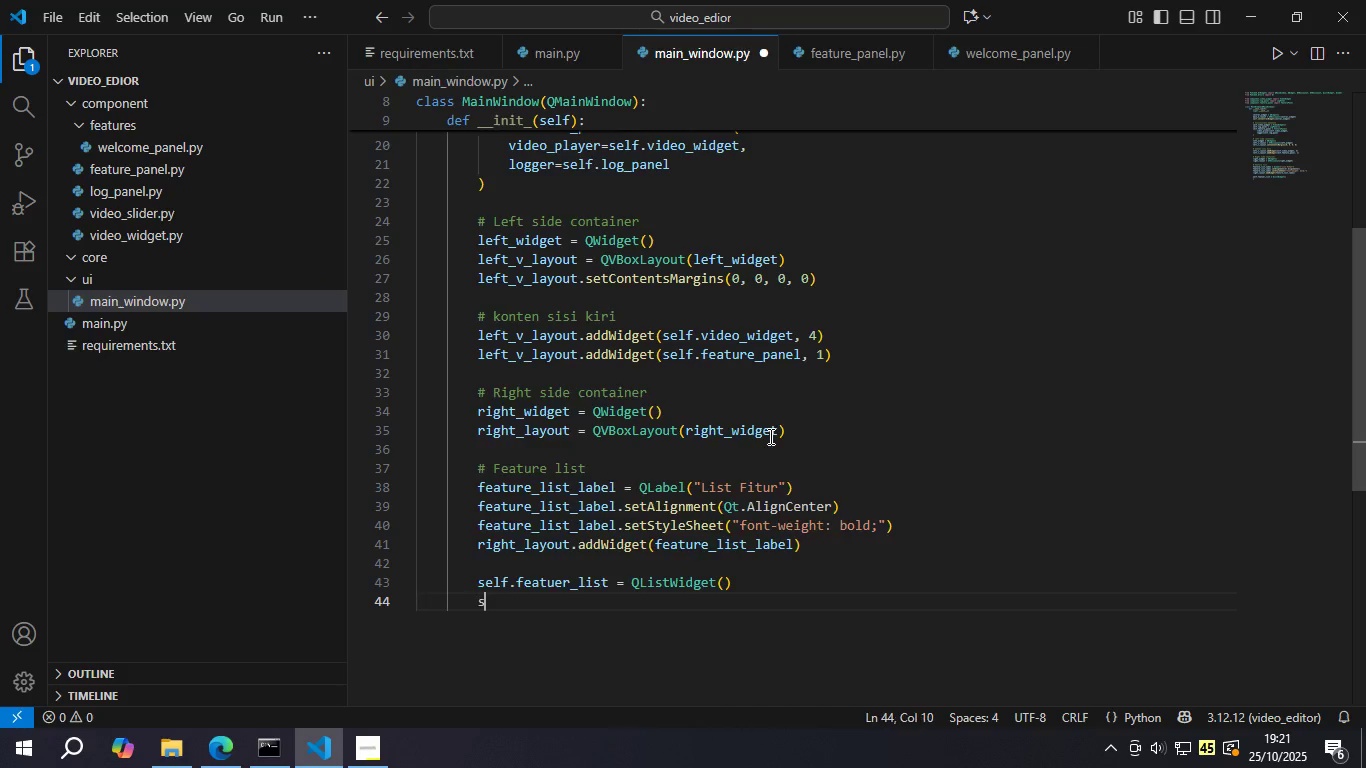 
type(self.ge)
key(Backspace)
key(Backspace)
type(ge)
key(Backspace)
key(Backspace)
type(fea)
 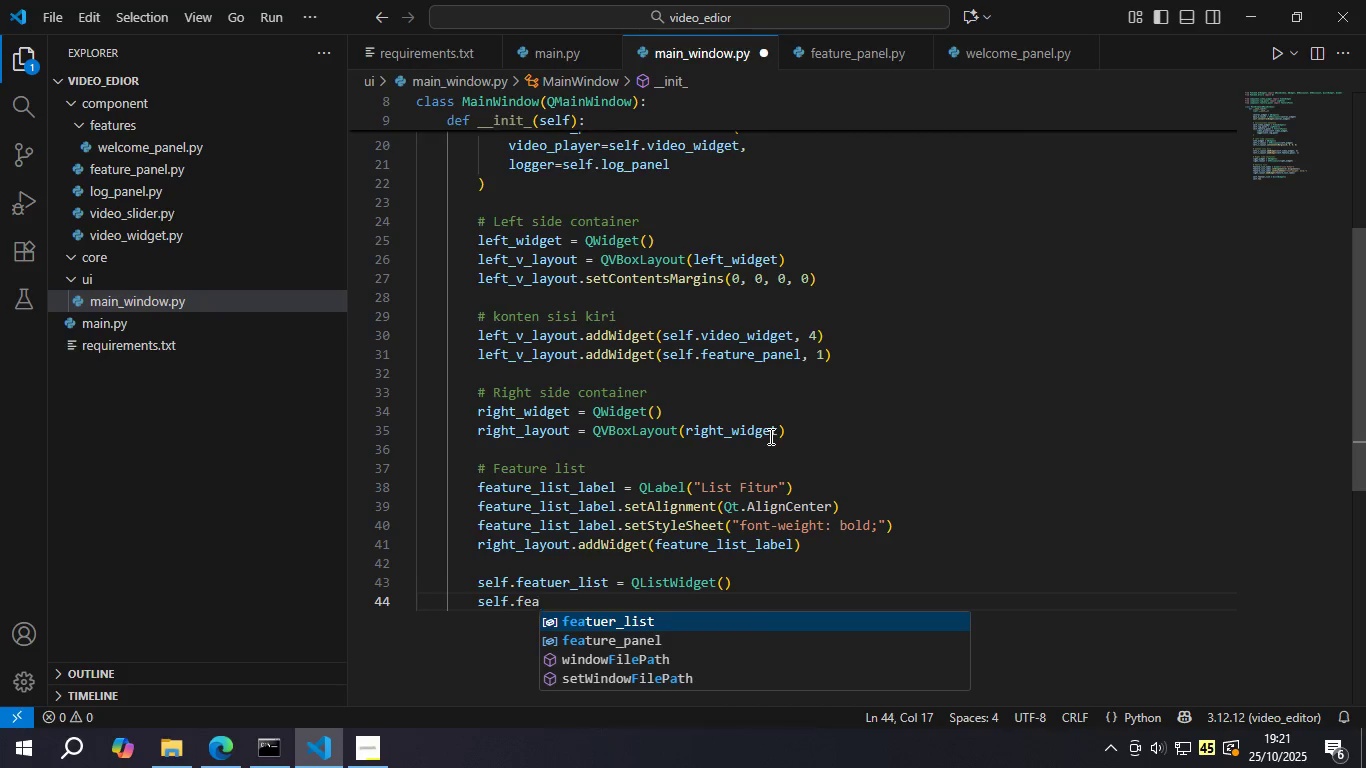 
key(Enter)
 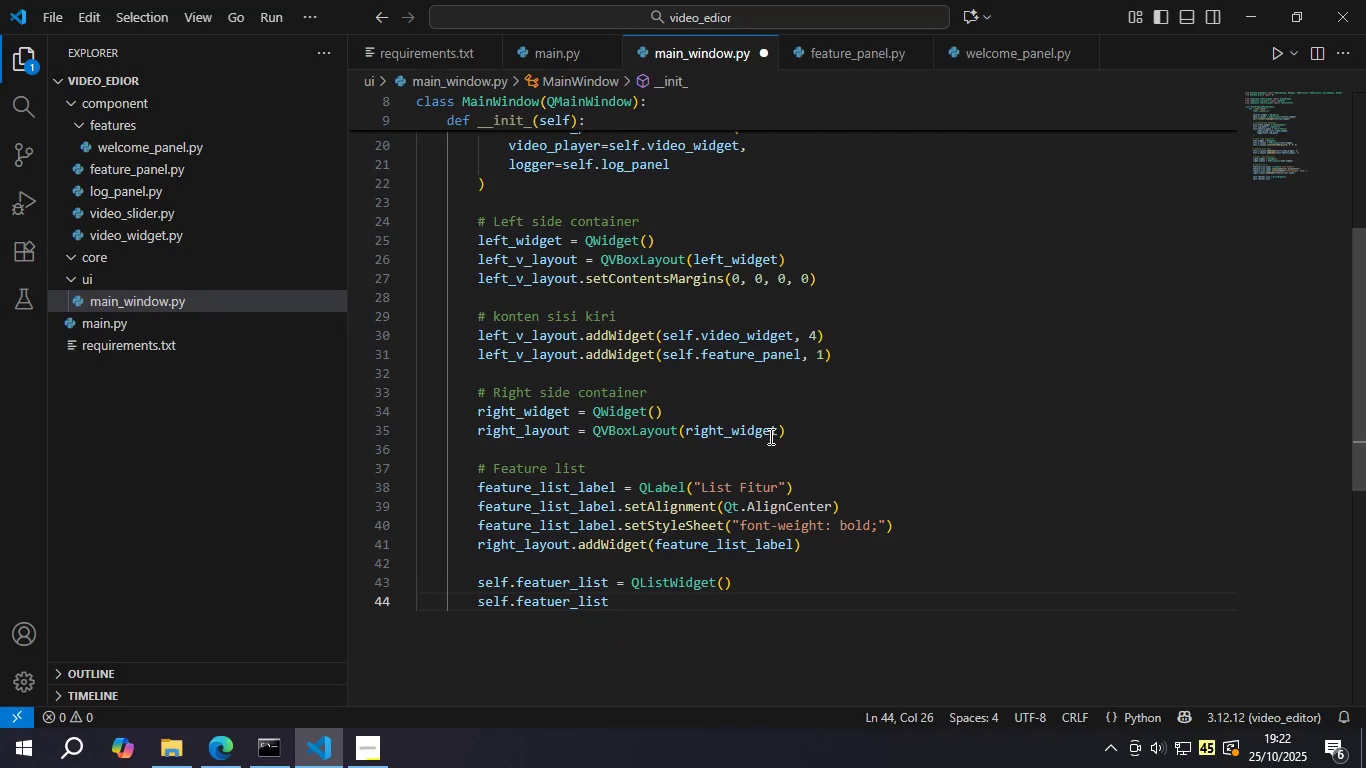 
type(.addwItem)
key(Backspace)
key(Backspace)
key(Backspace)
key(Backspace)
key(Backspace)
type(ite)
 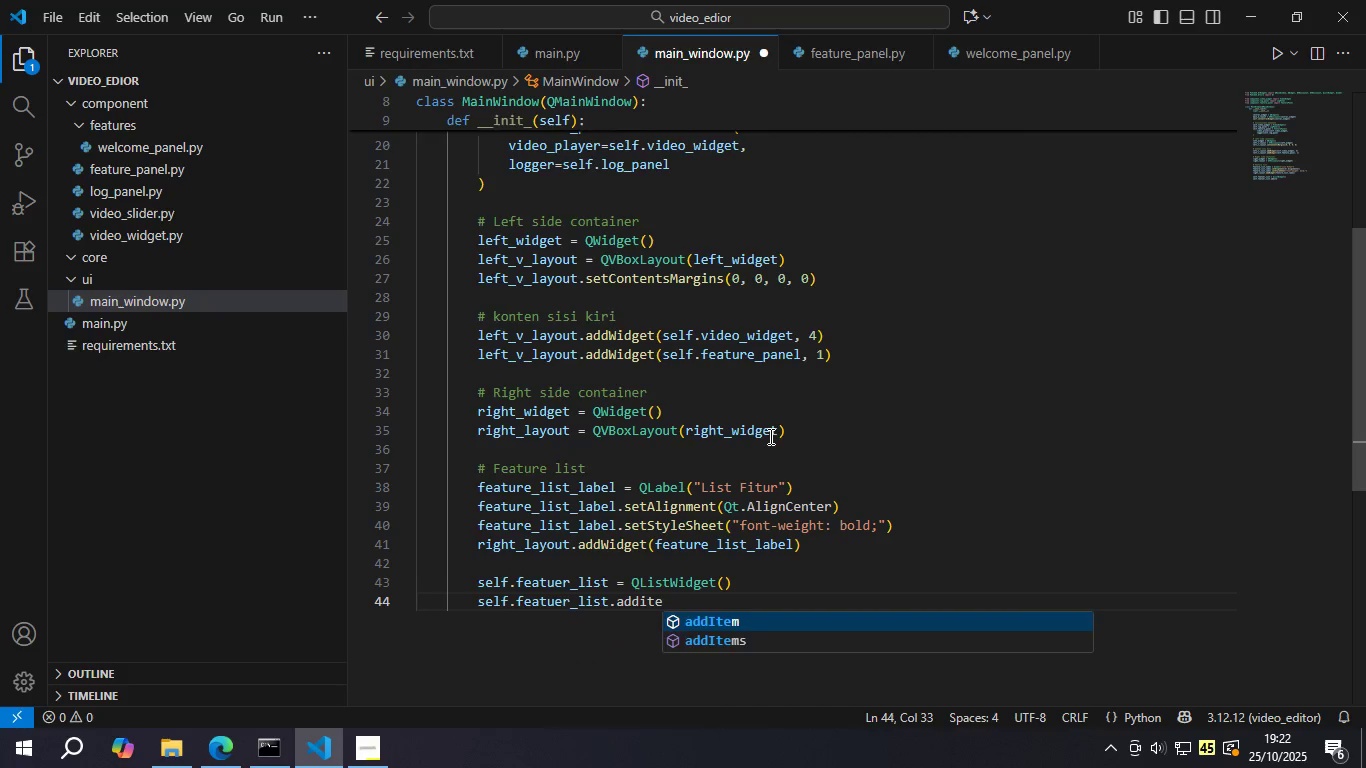 
key(Enter)
 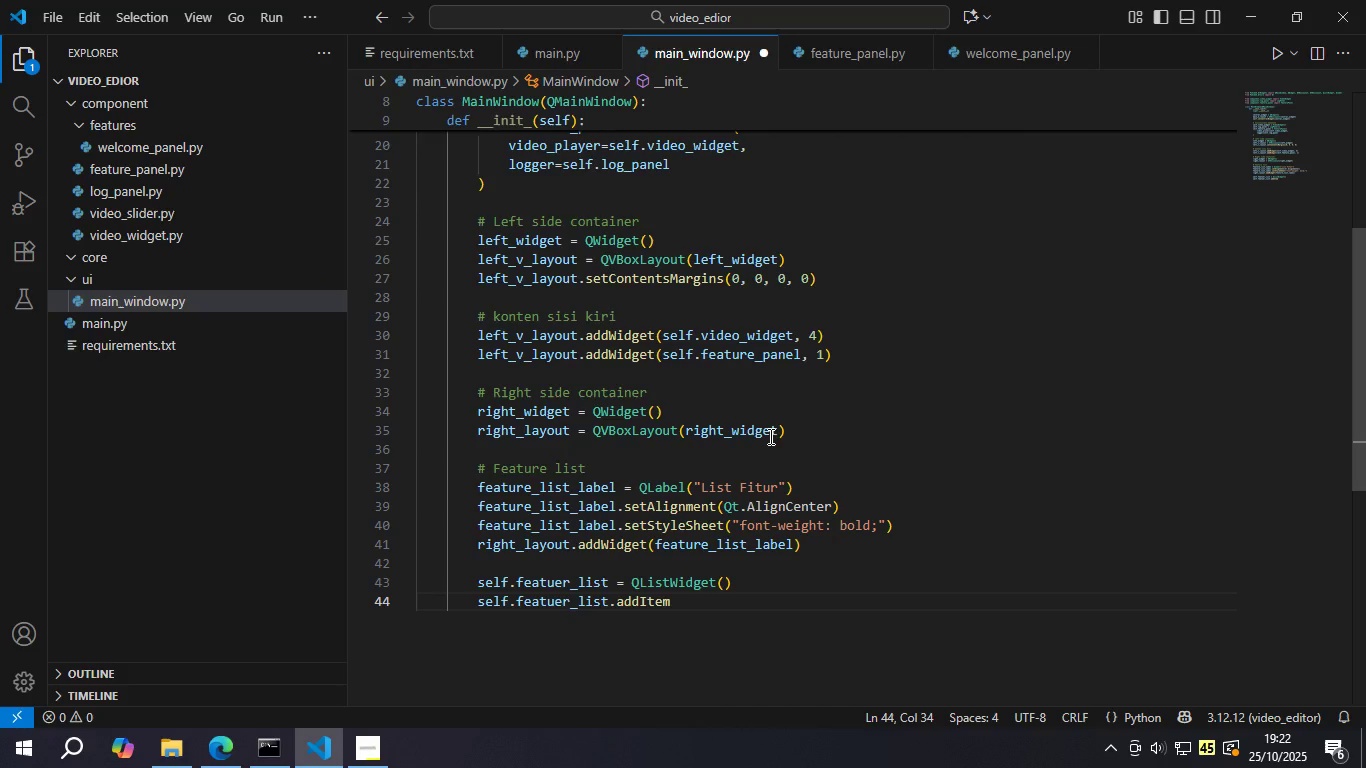 
type(s({")
 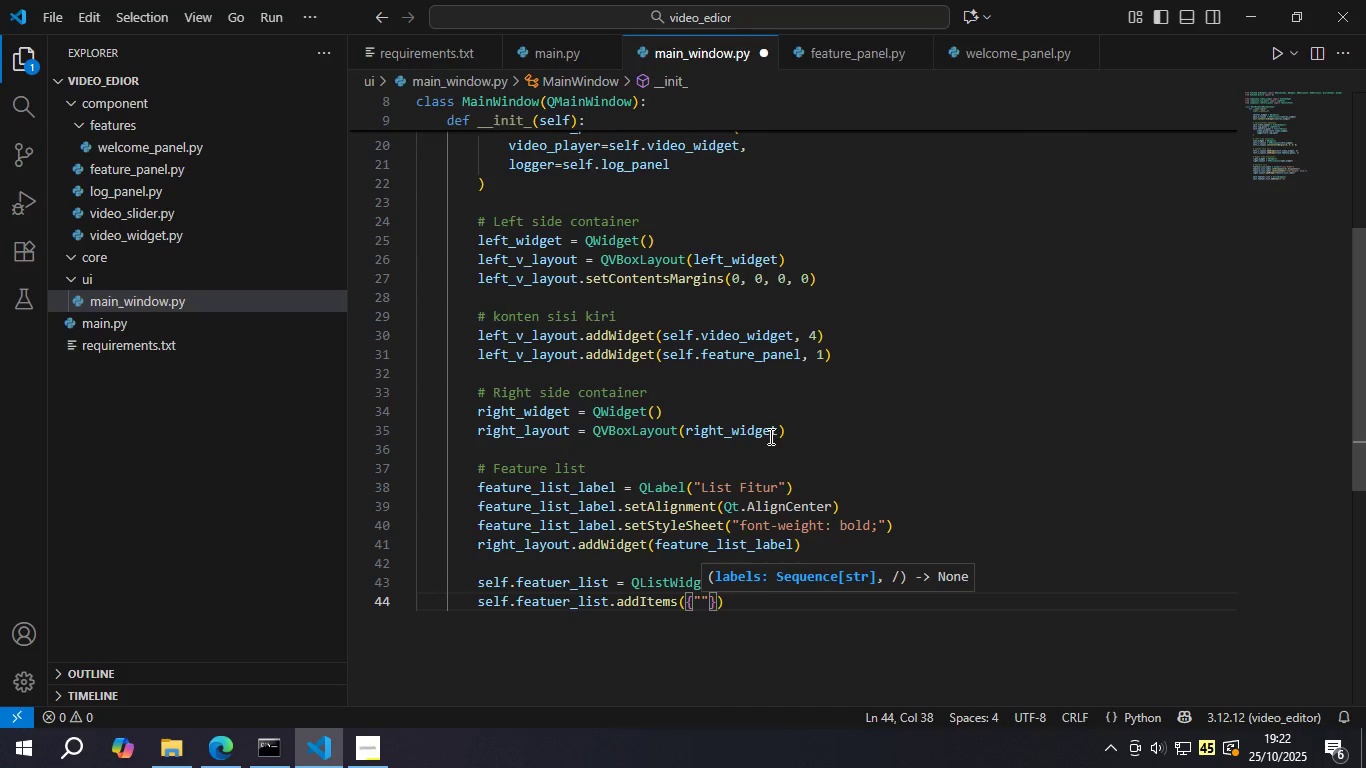 
type(Future Feature...)
 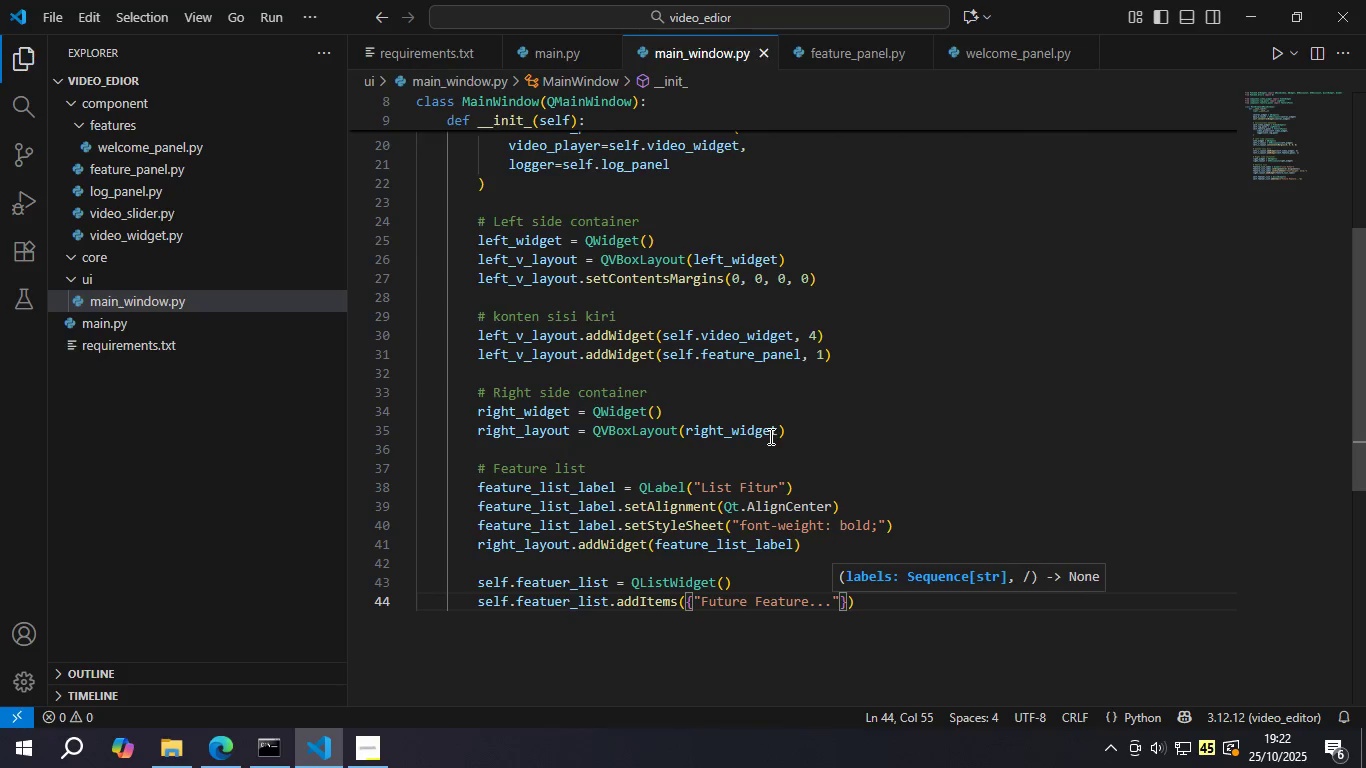 
 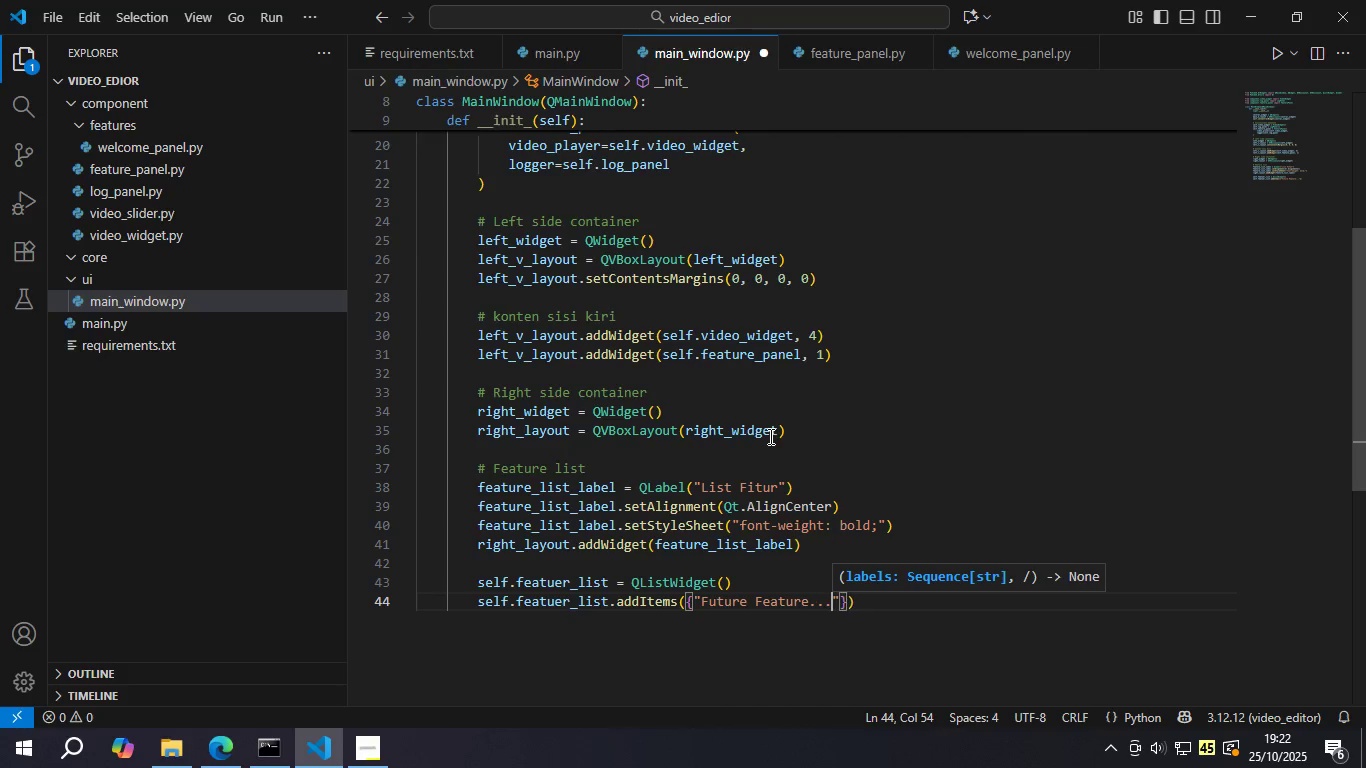 
key(Control+ControlLeft)
 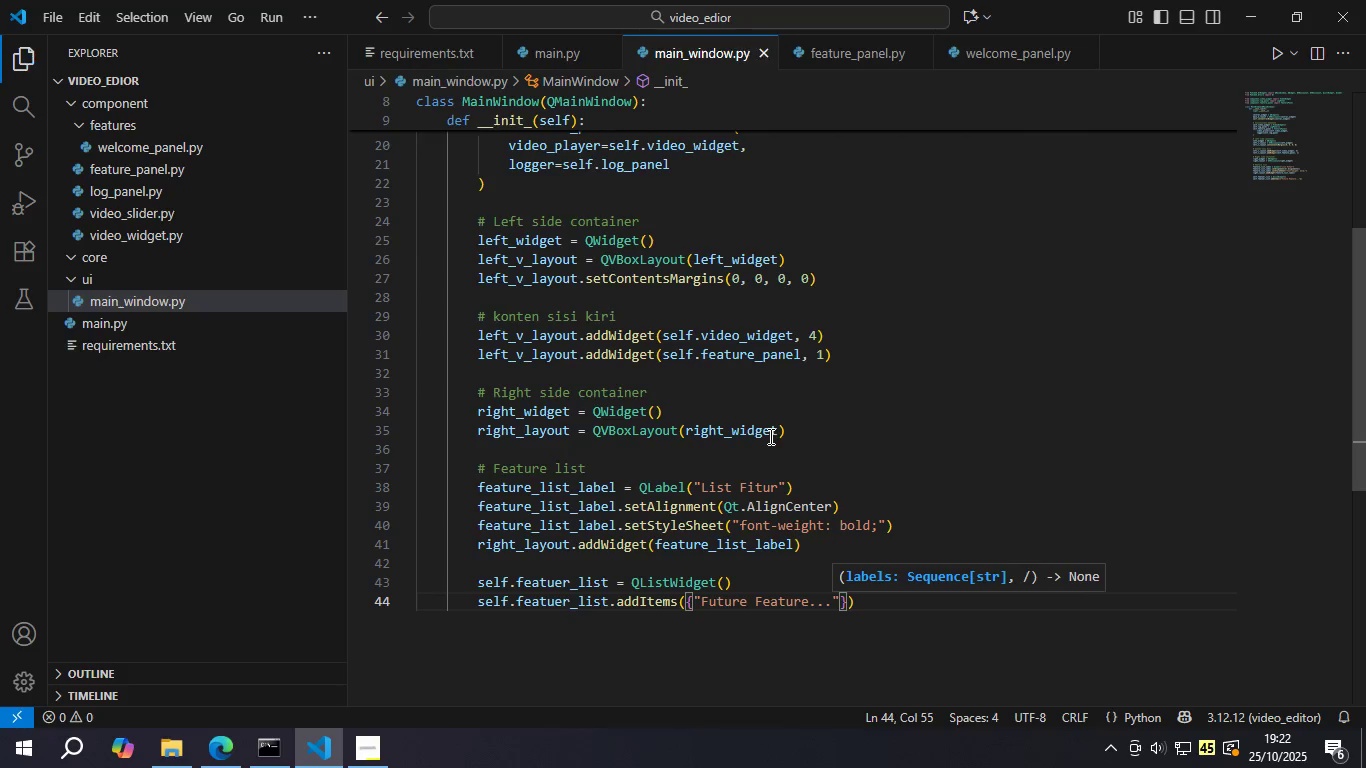 
key(Control+S)
 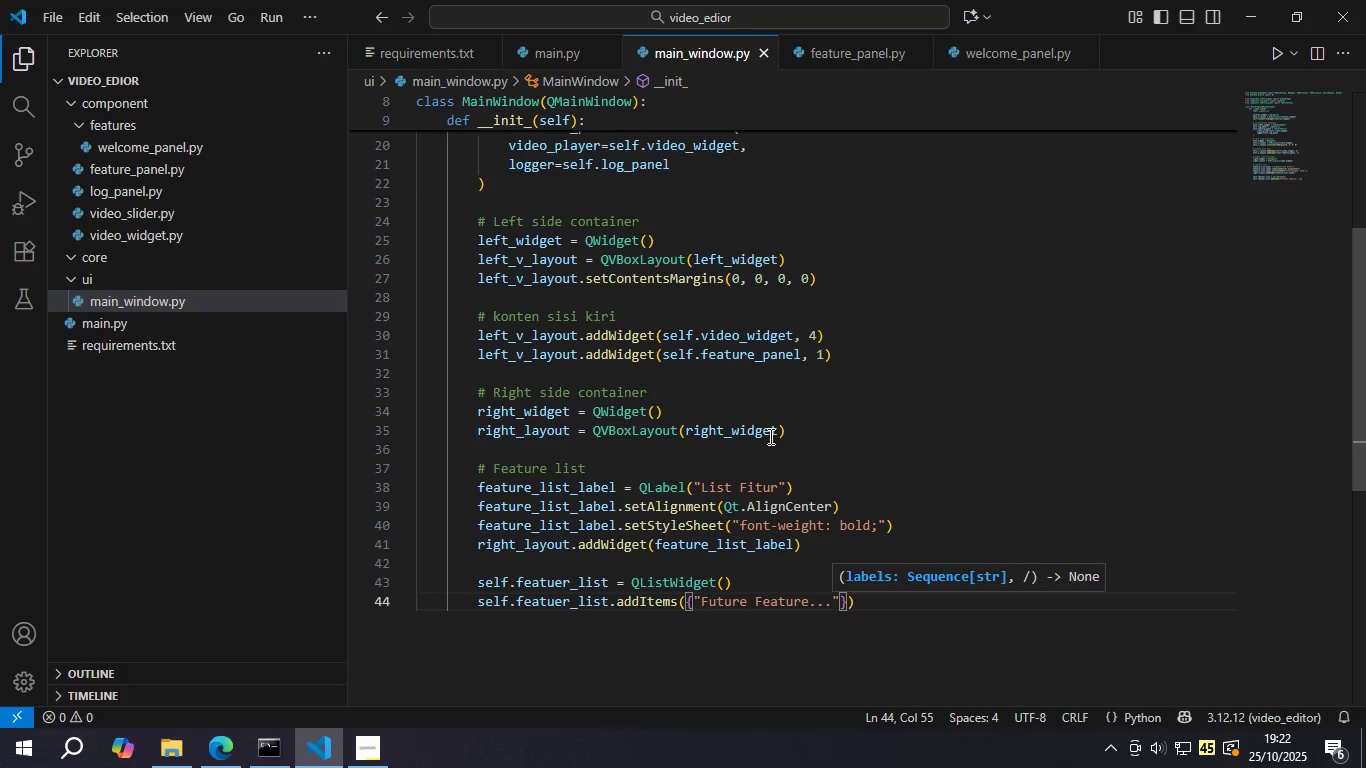 
key(ArrowRight)
 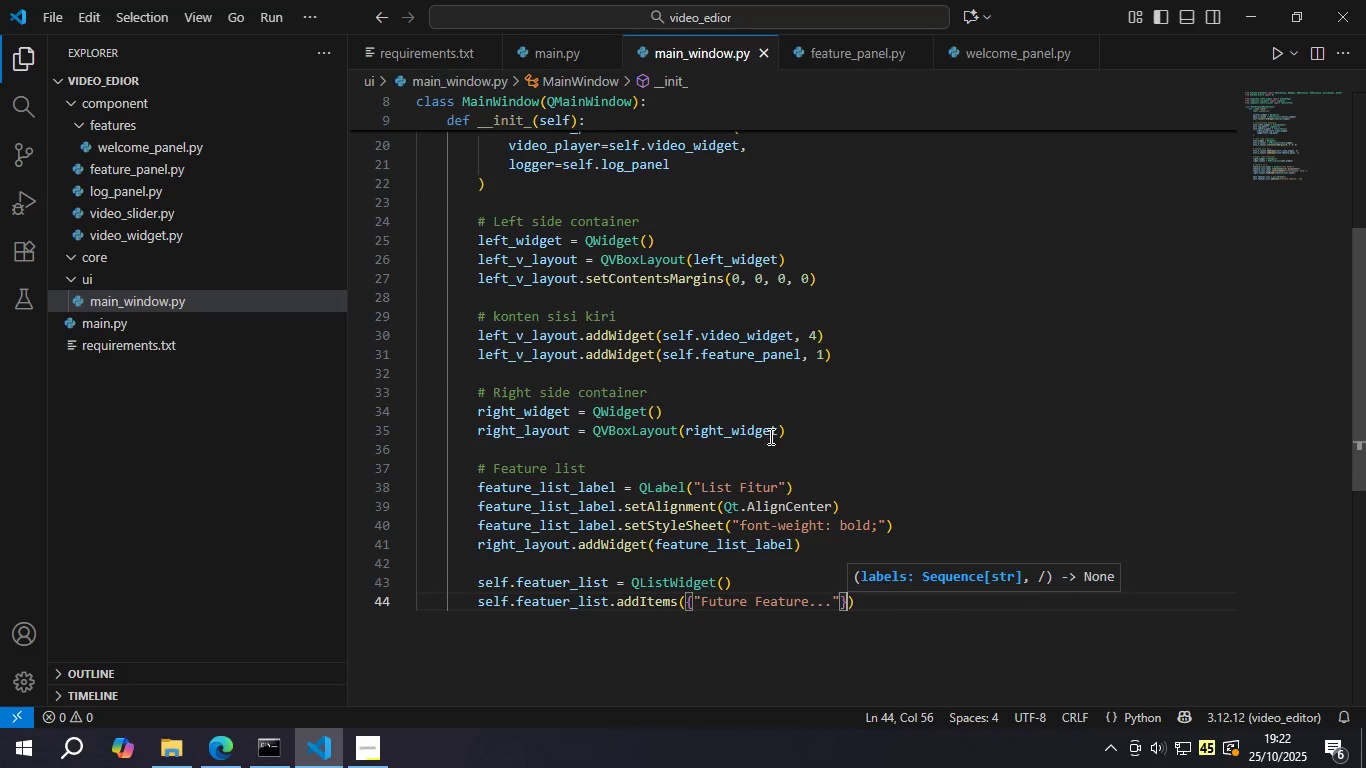 
key(ArrowRight)
 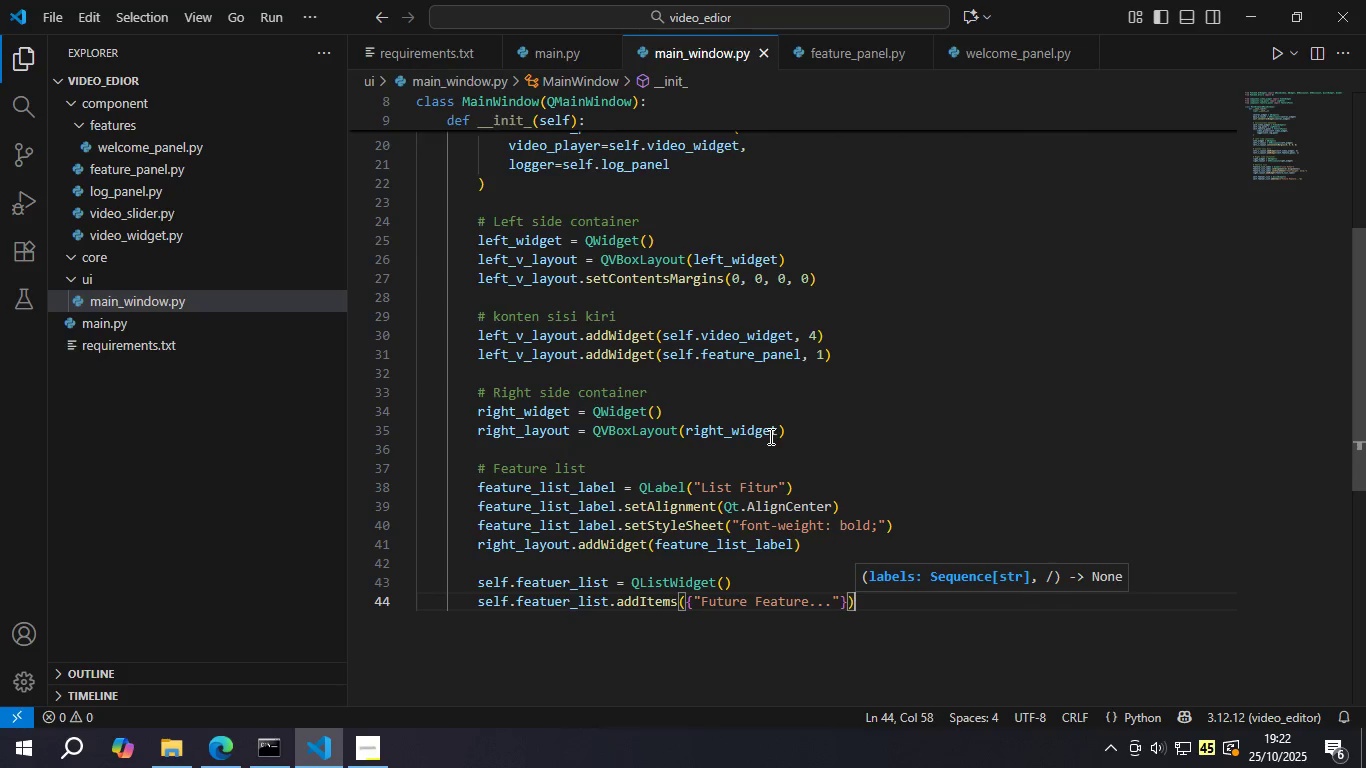 
key(ArrowRight)
 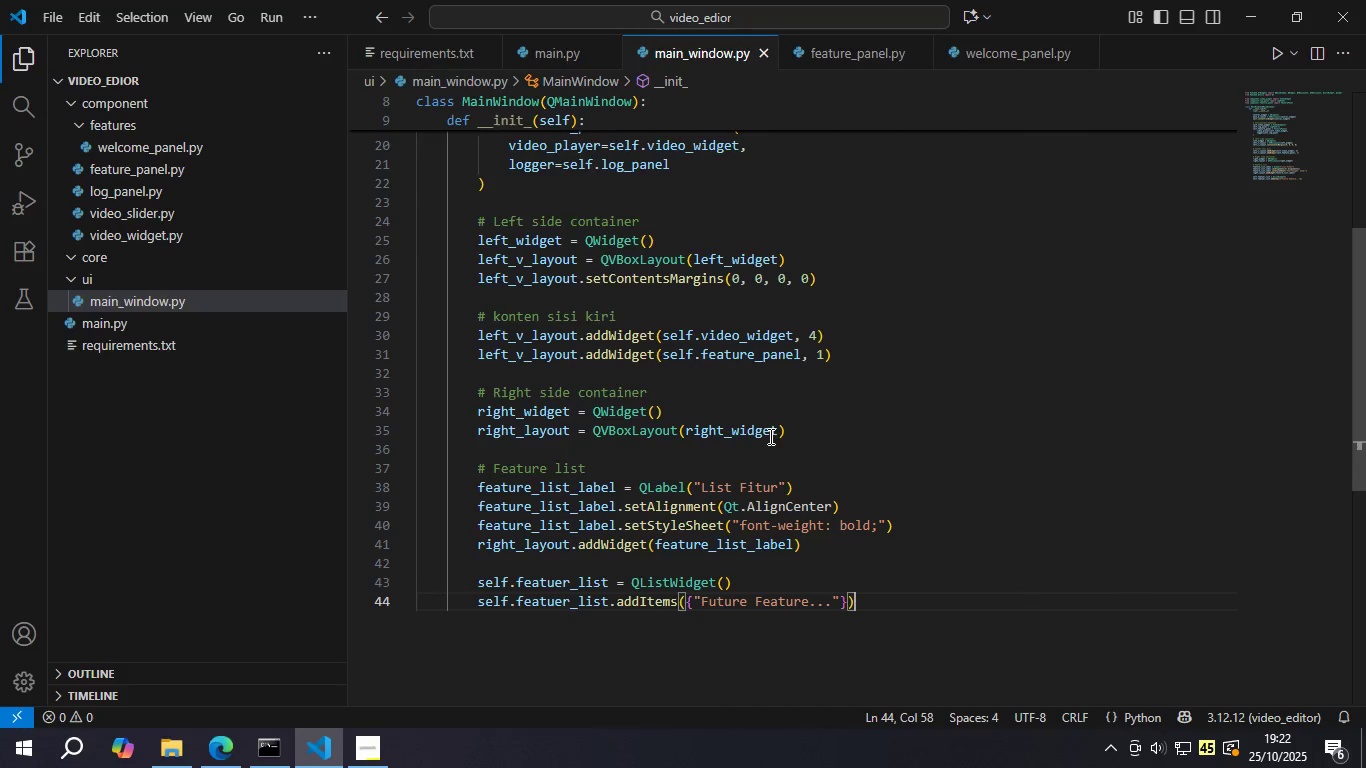 
hold_key(key=ArrowLeft, duration=0.86)
 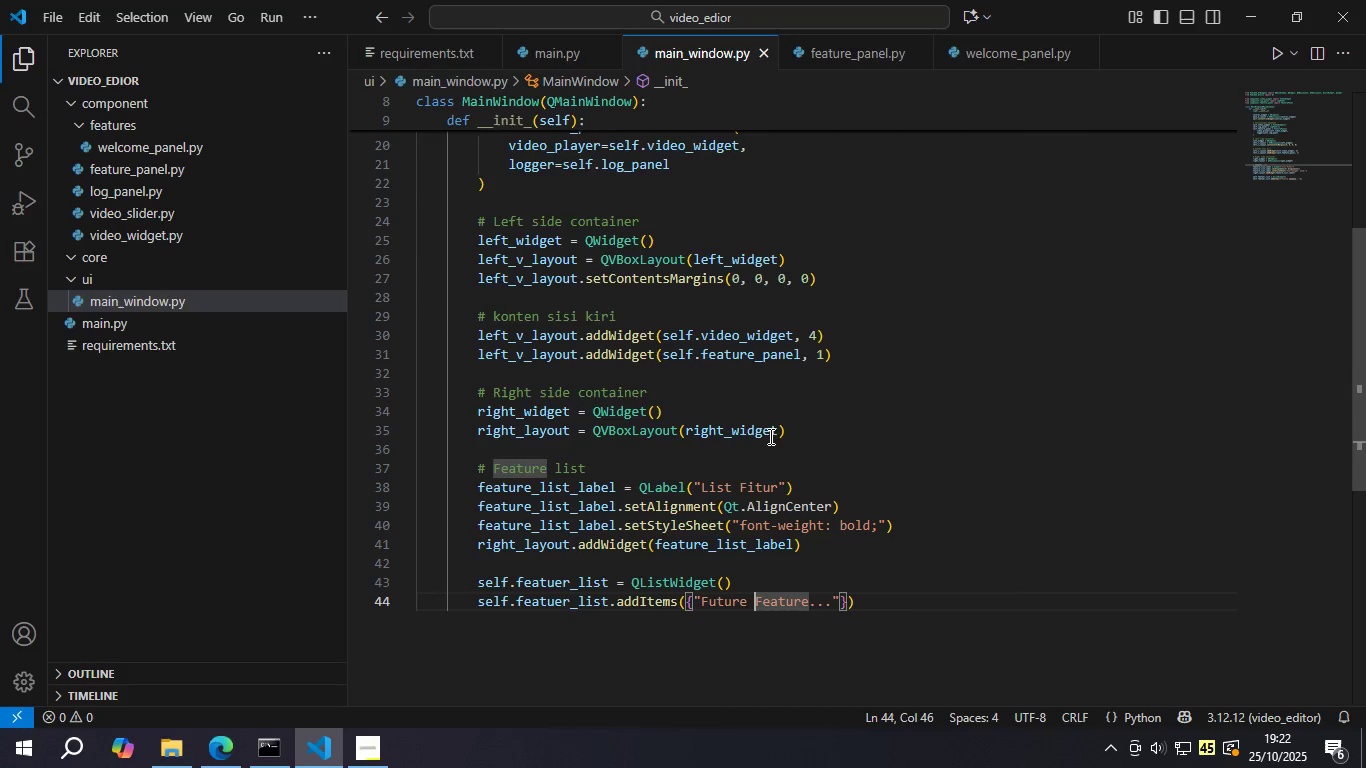 
key(ArrowLeft)
 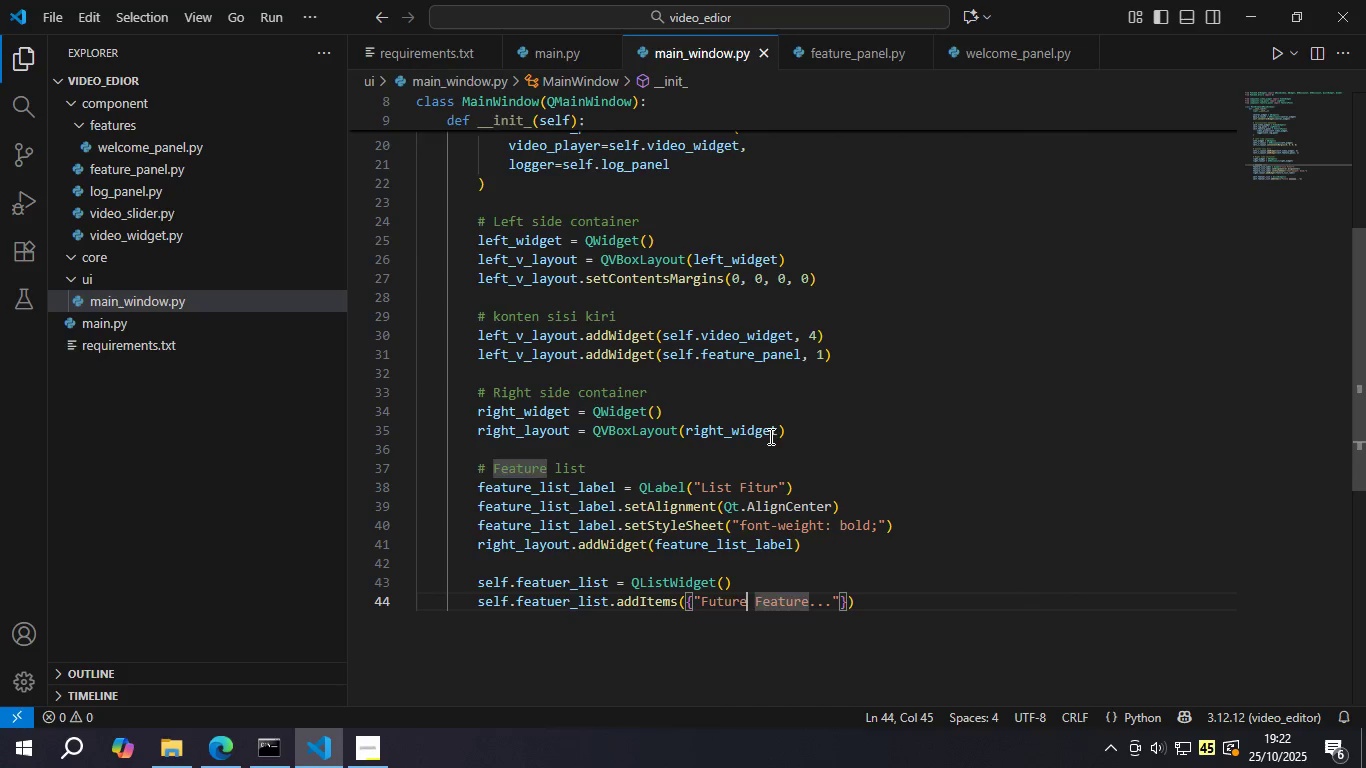 
hold_key(key=ArrowLeft, duration=0.63)
 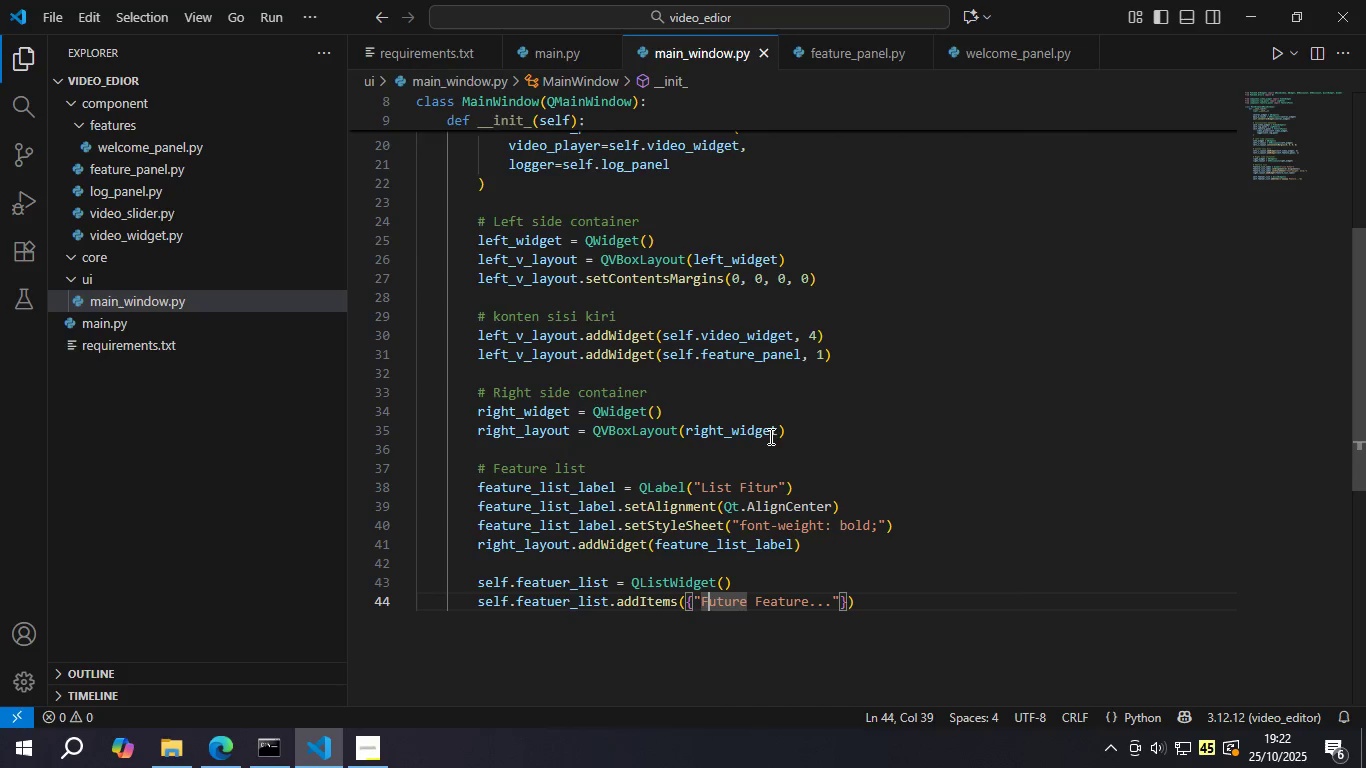 
key(ArrowLeft)
 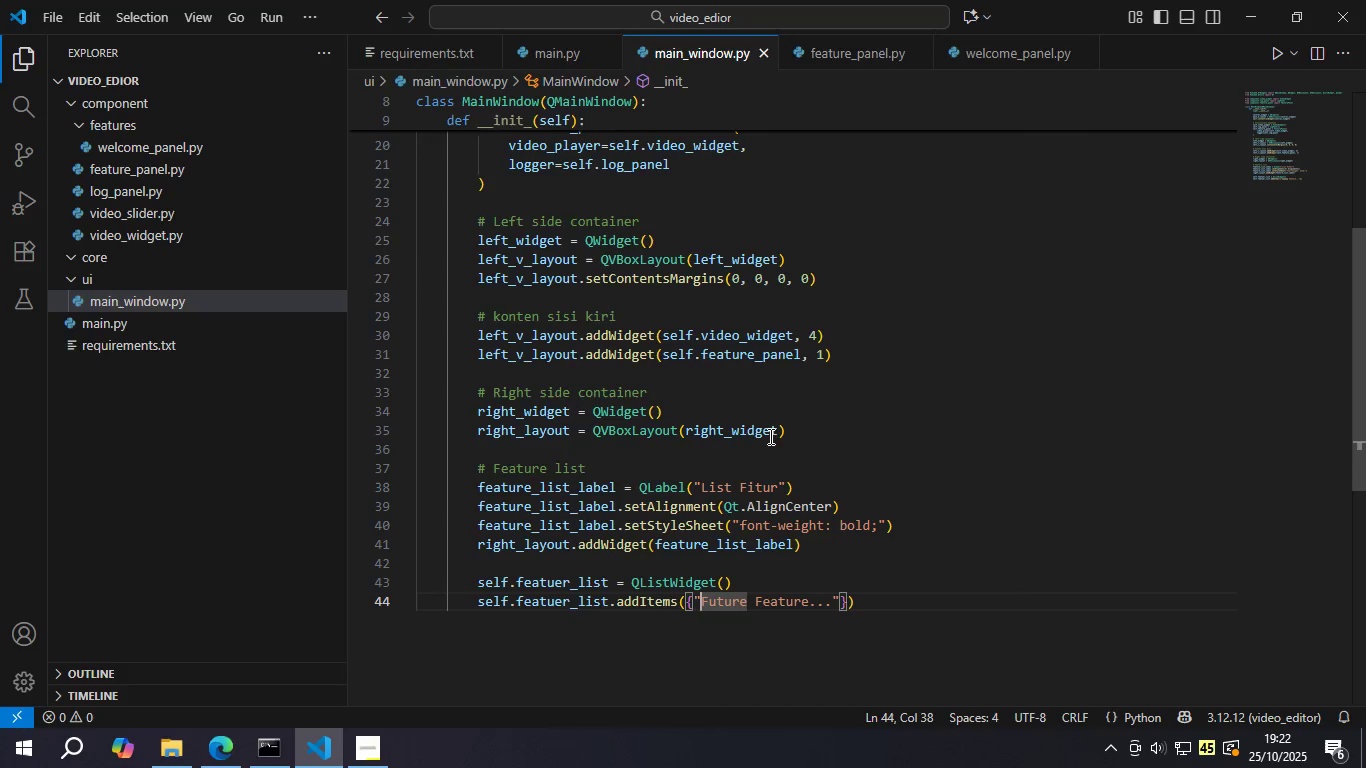 
key(ArrowLeft)
 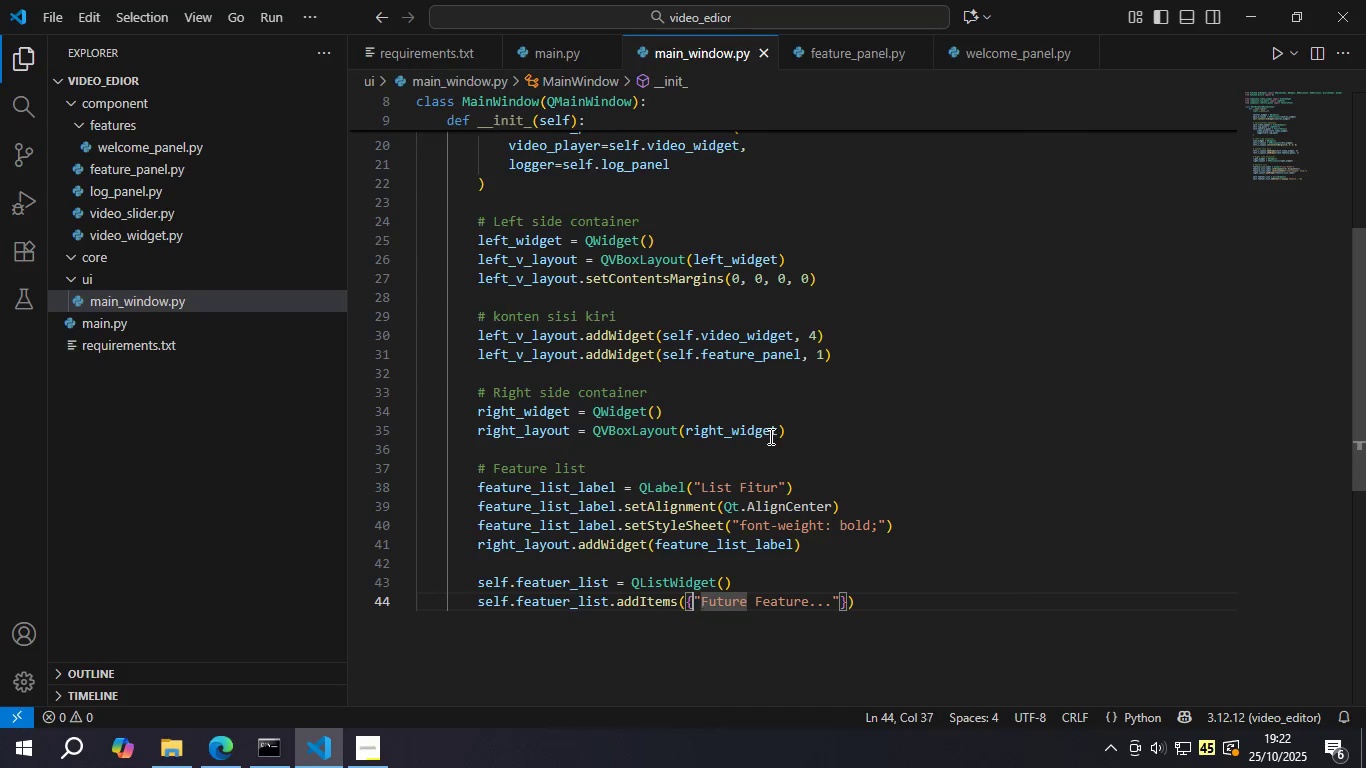 
key(ArrowLeft)
 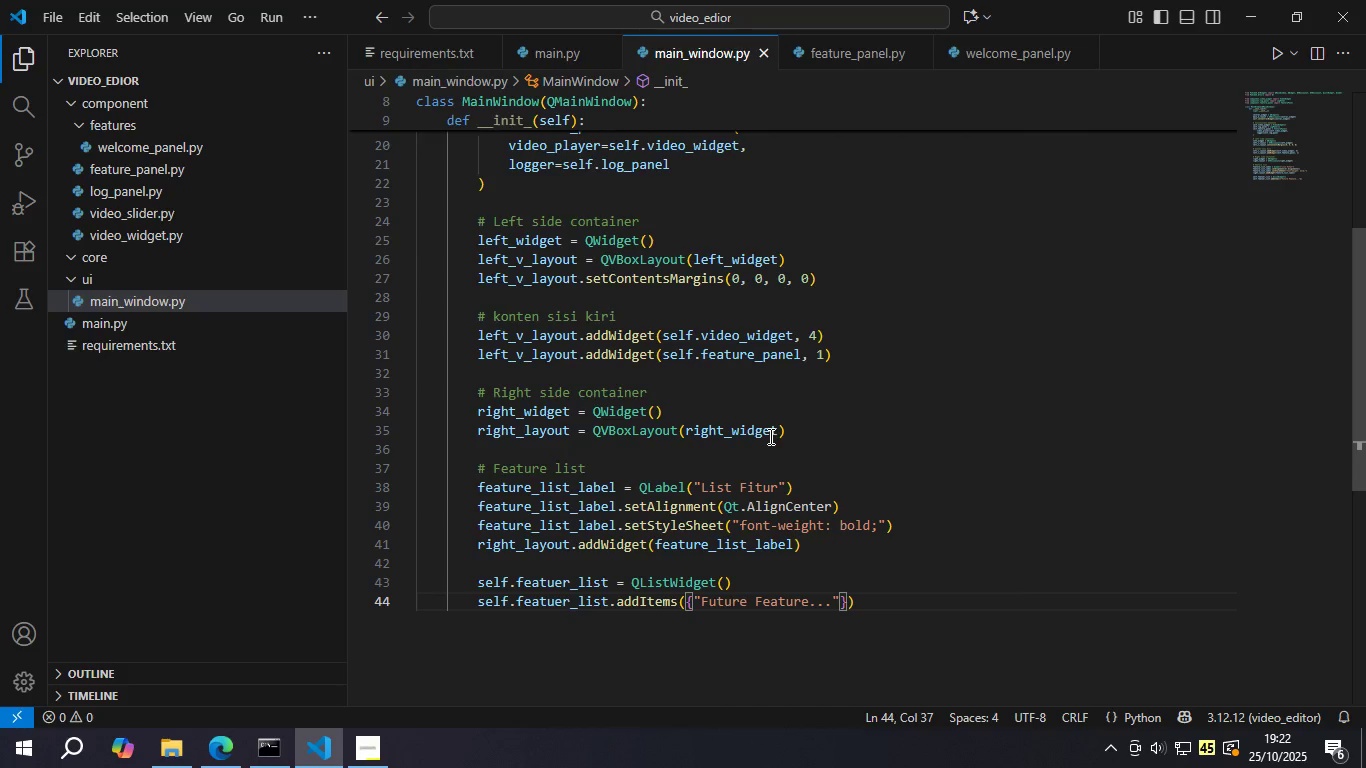 
type("Clip", )
 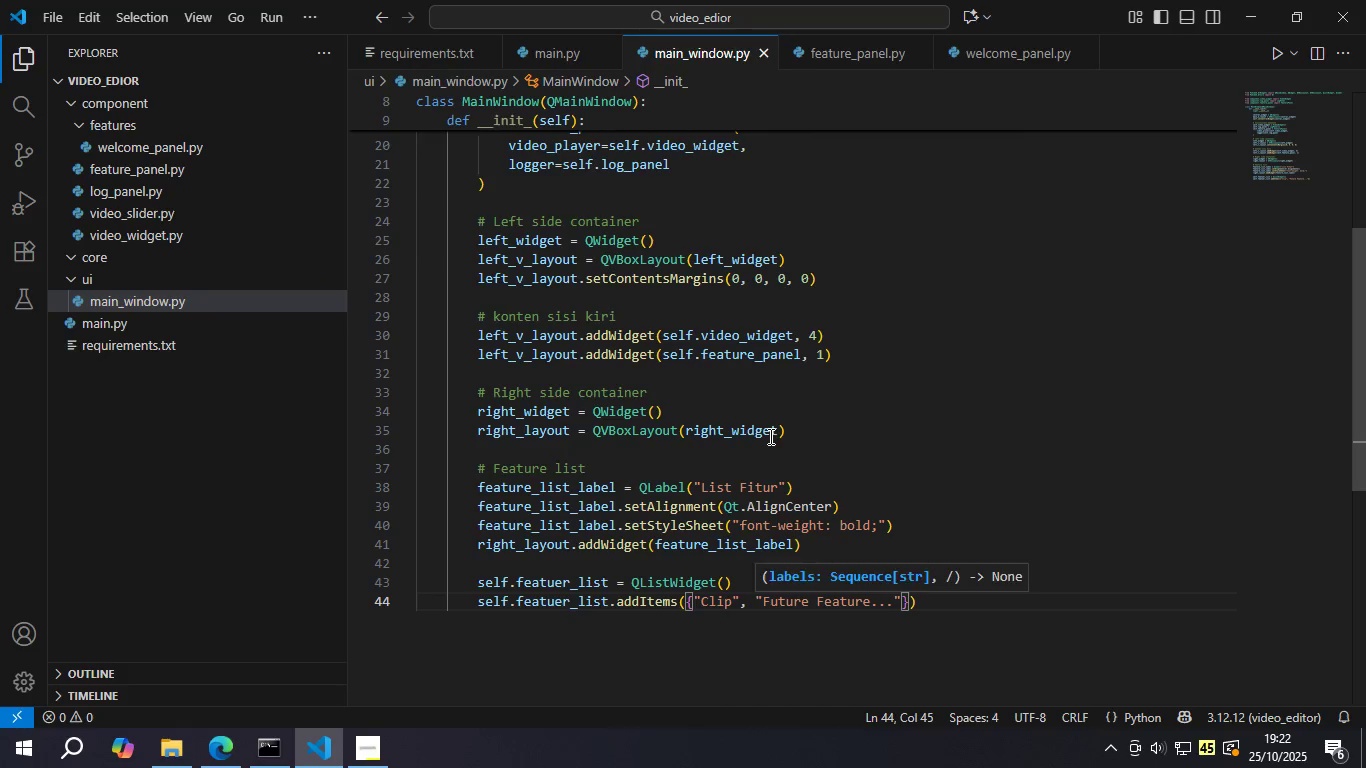 
 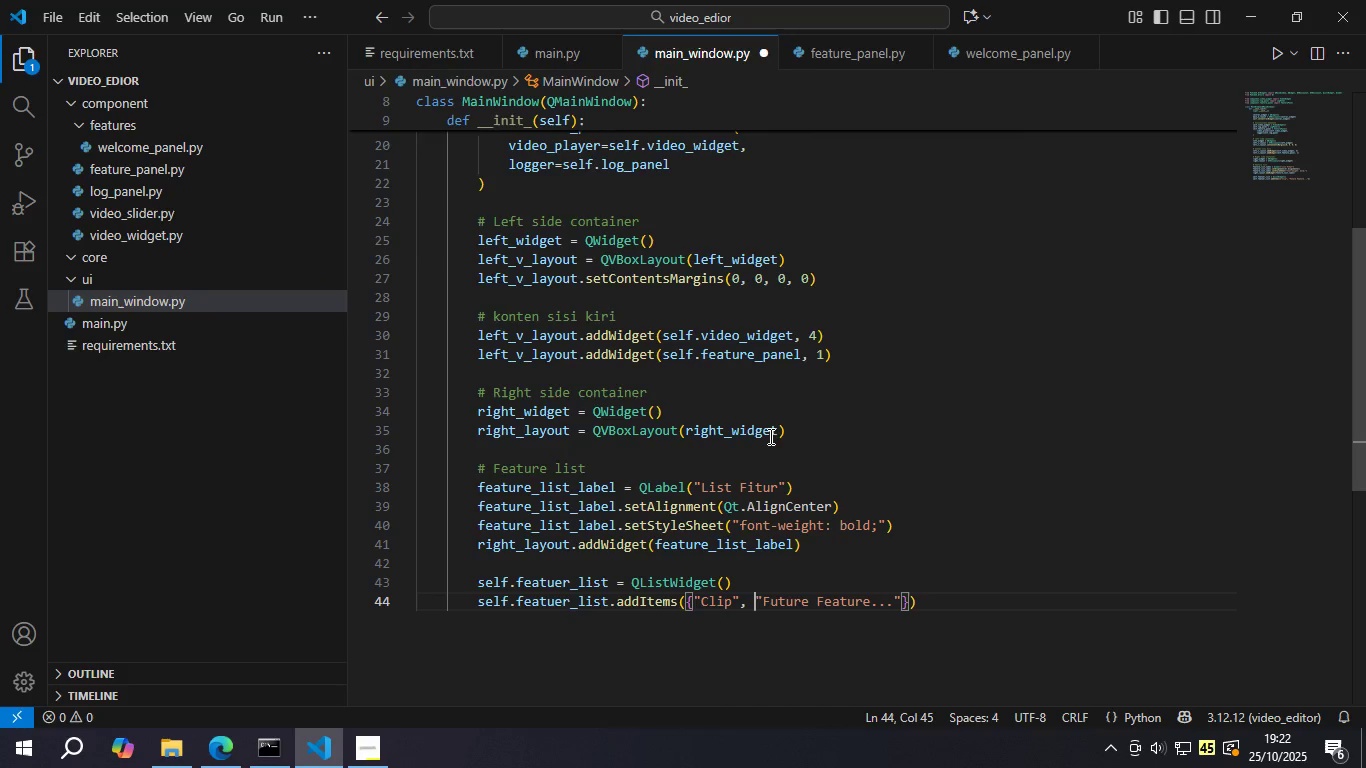 
key(Control+ControlLeft)
 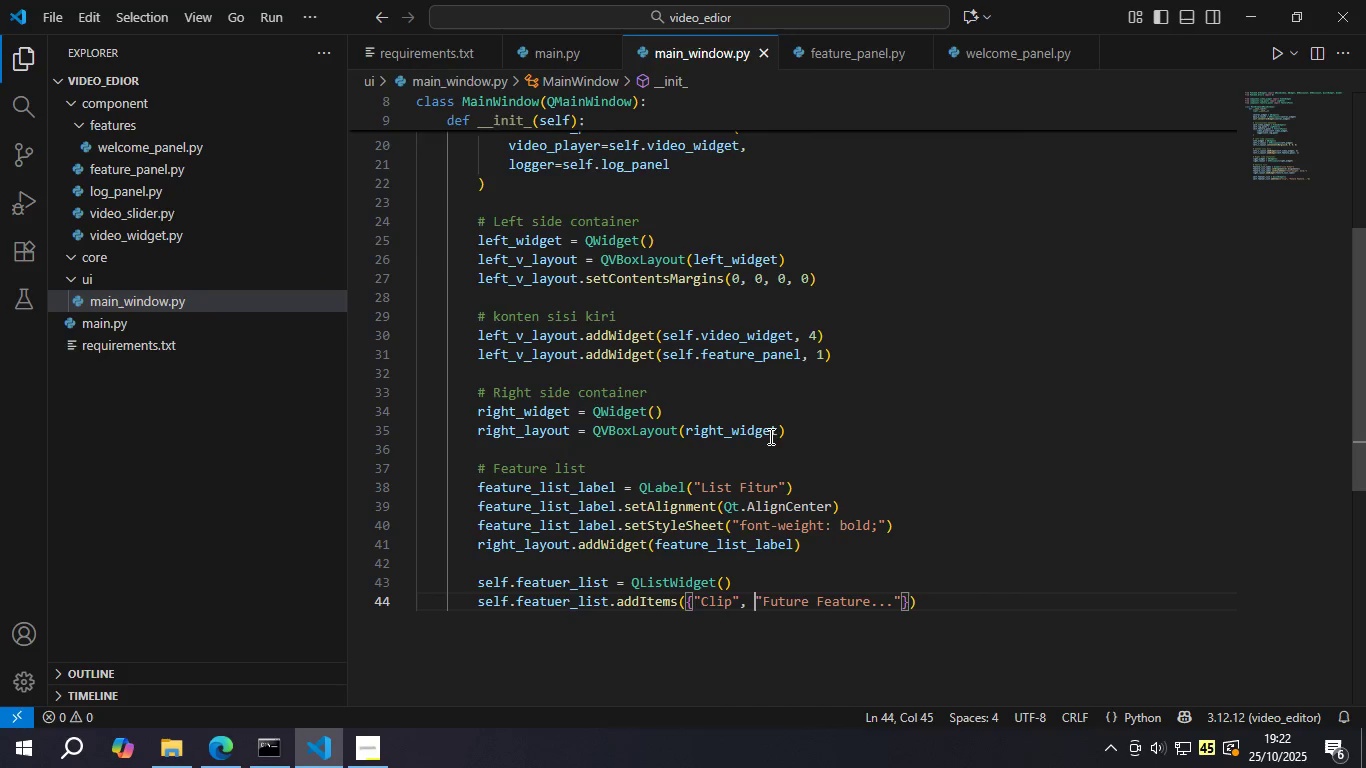 
key(Control+S)
 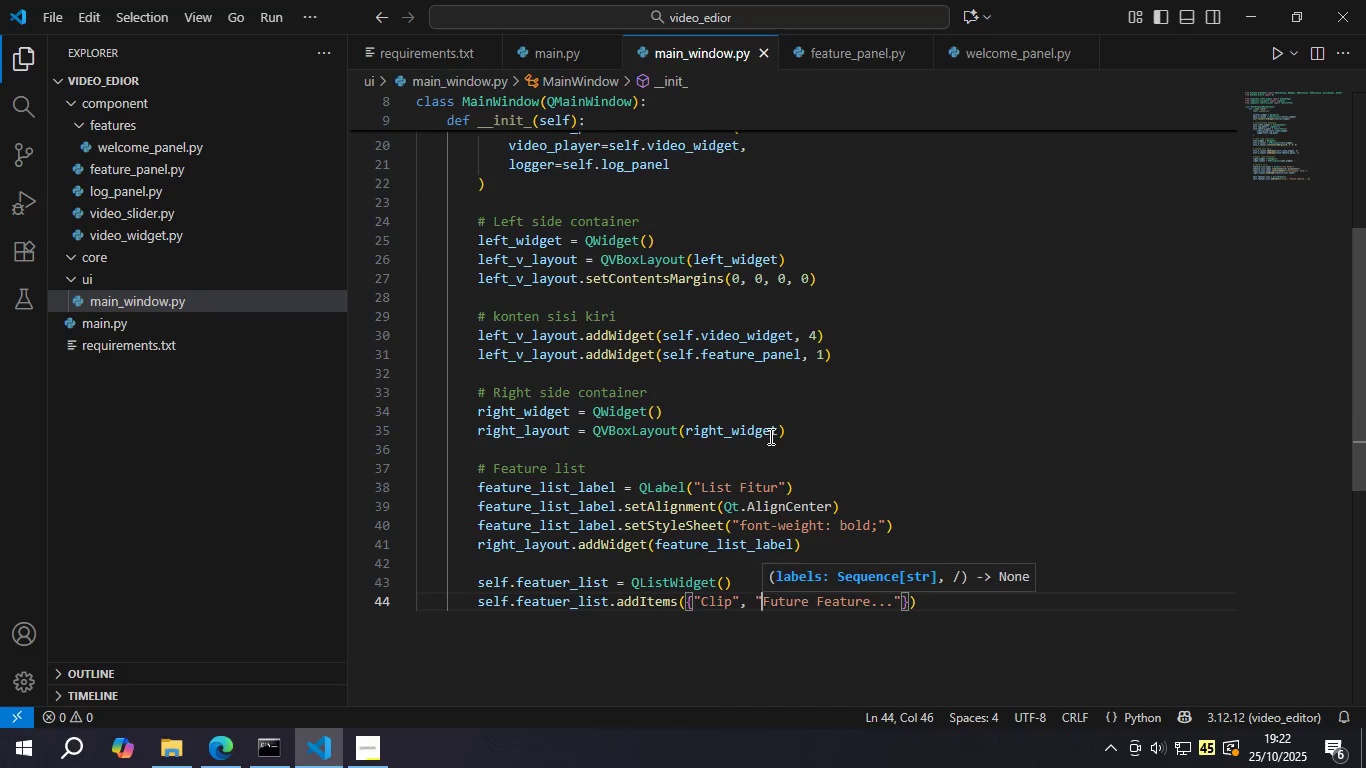 
hold_key(key=ArrowRight, duration=1.03)
 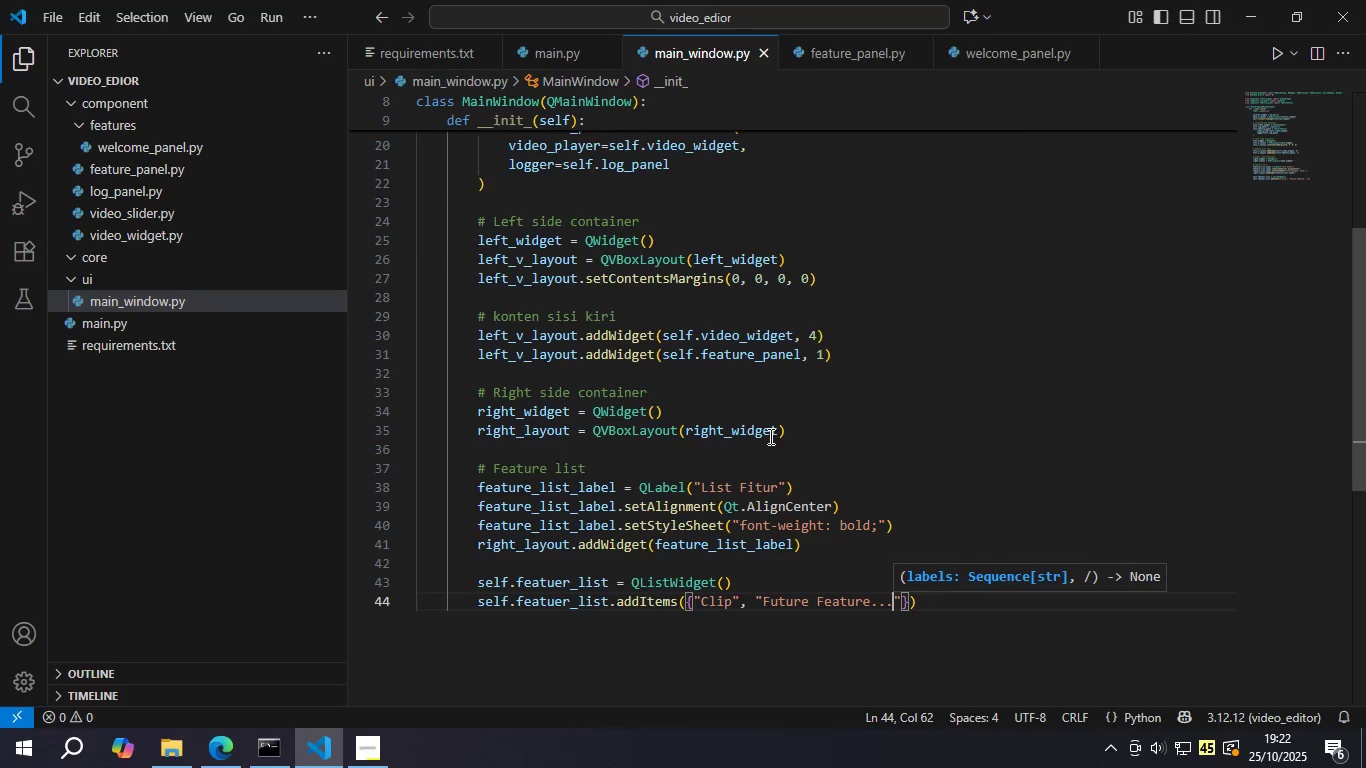 
key(ArrowRight)
 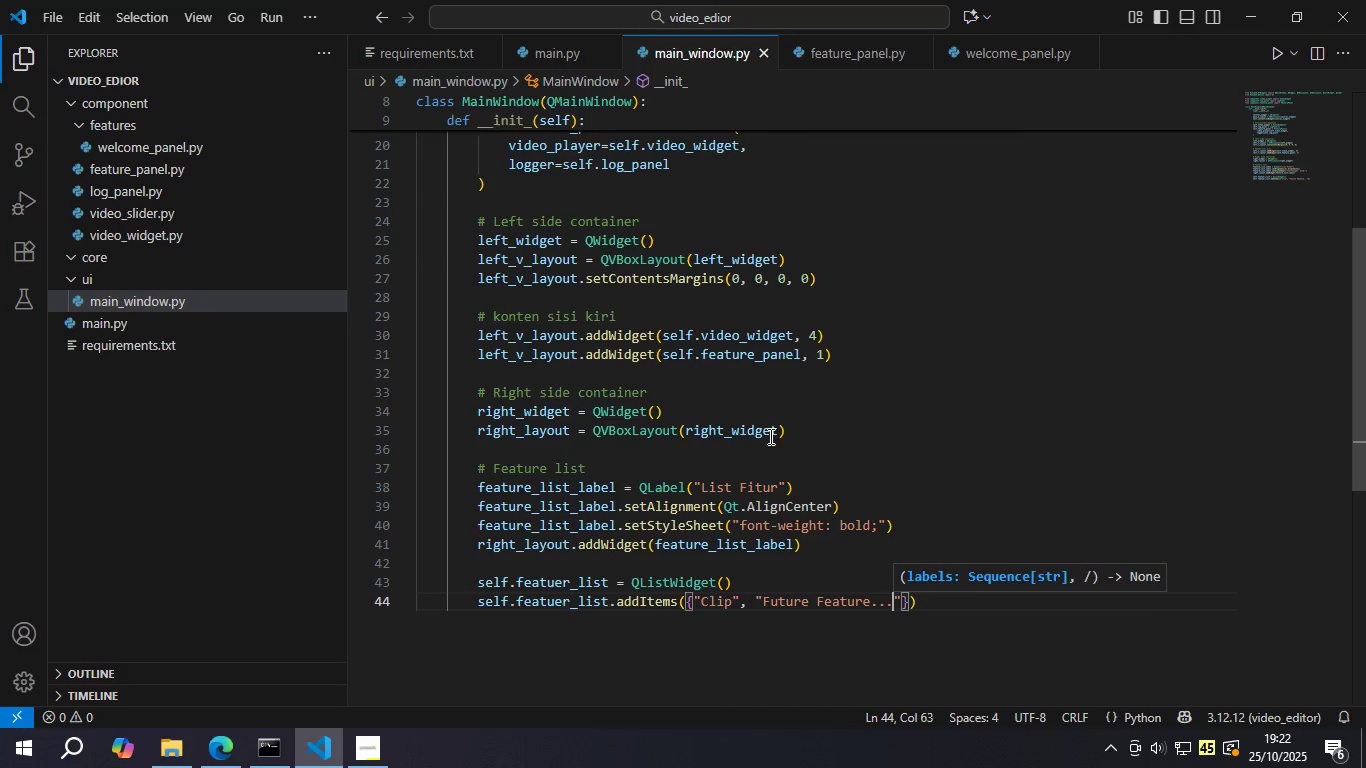 
key(ArrowRight)
 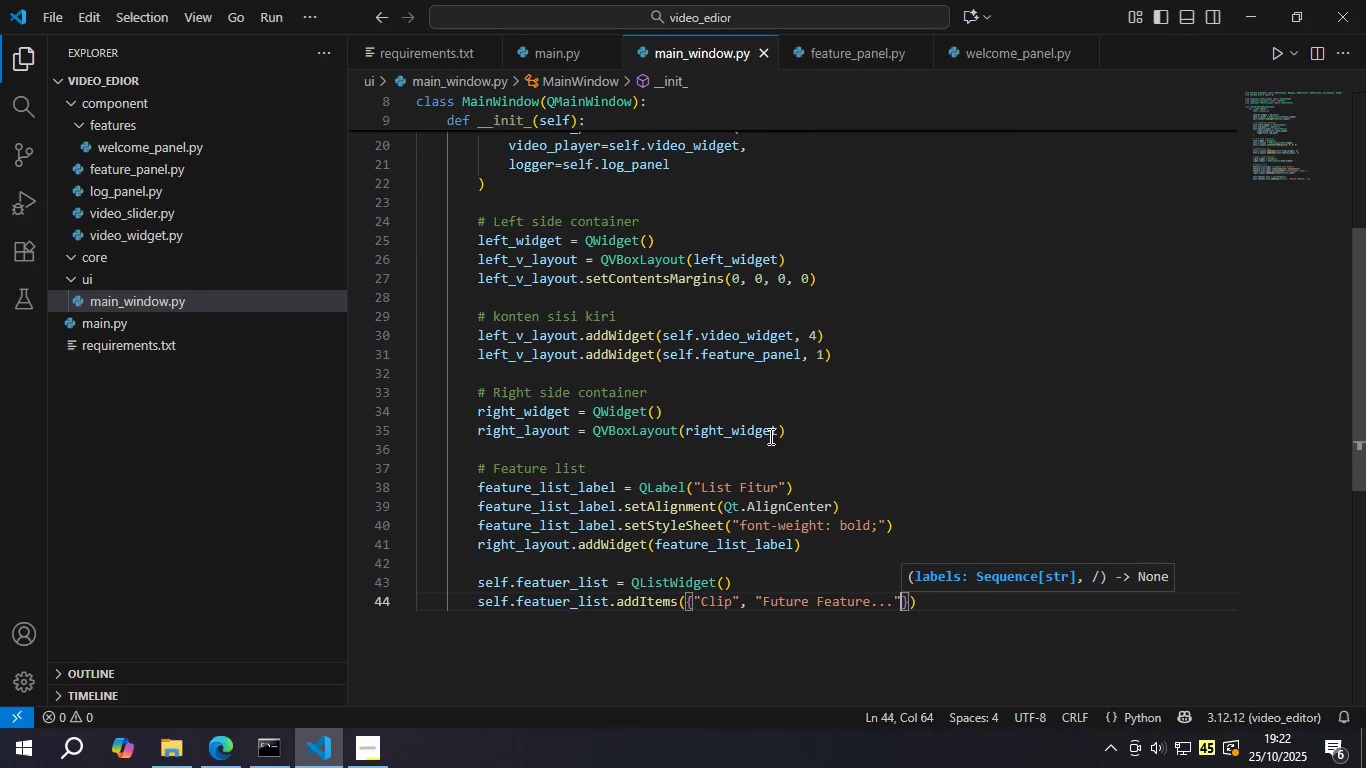 
key(ArrowRight)
 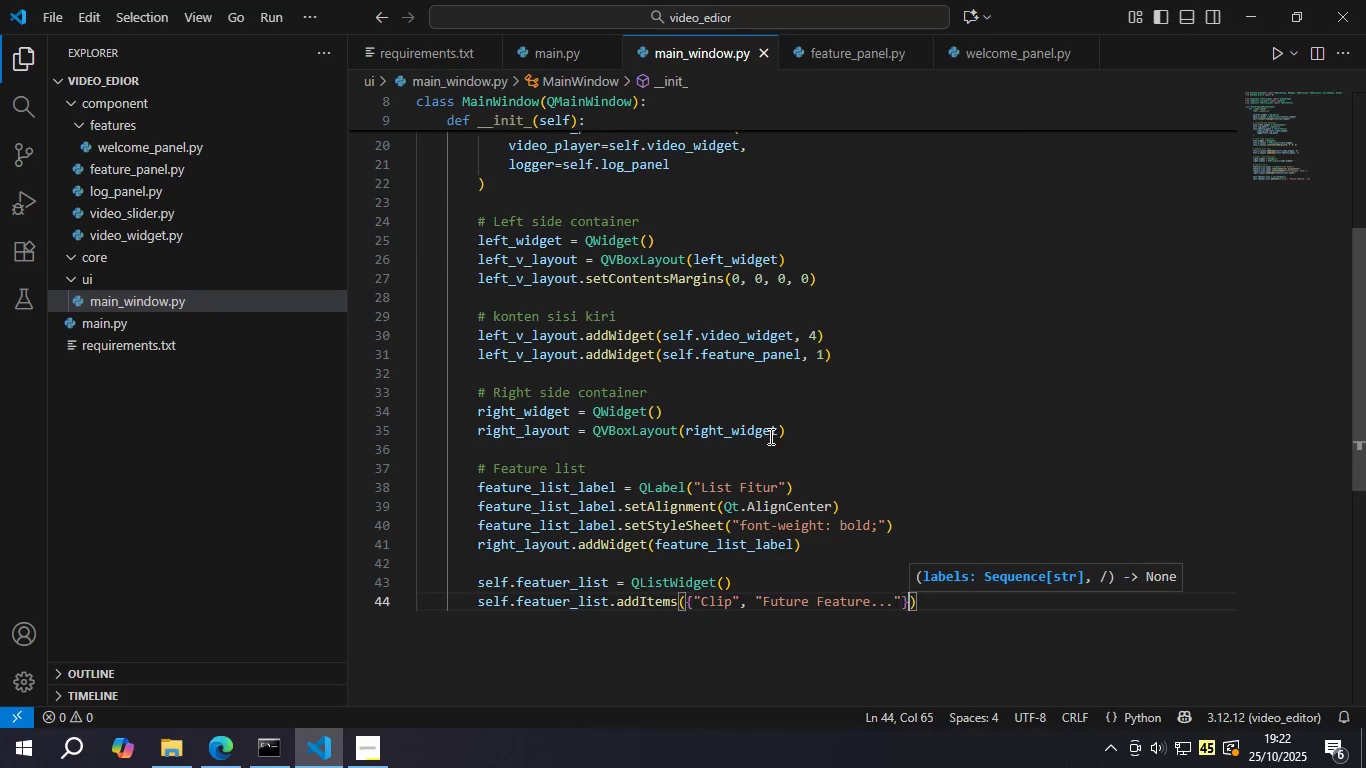 
key(ArrowRight)
 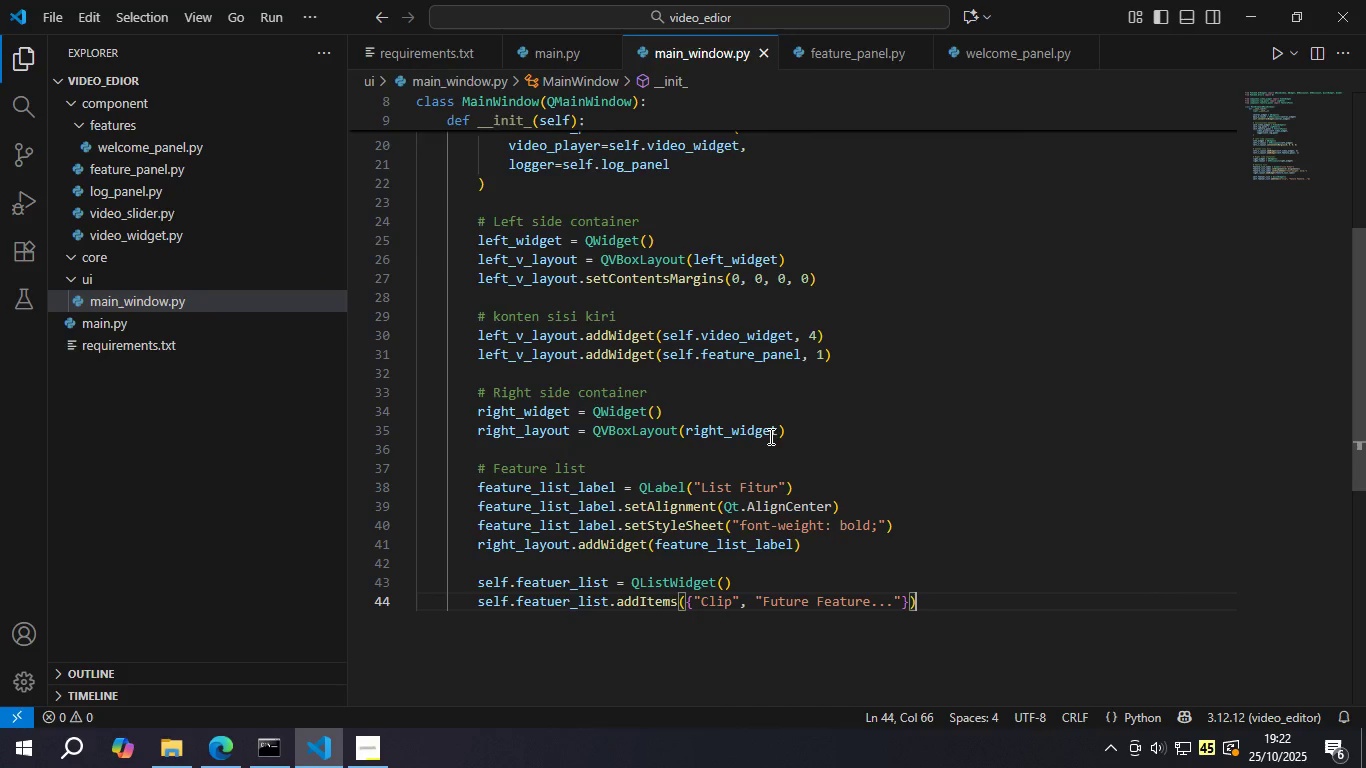 
key(Enter)
 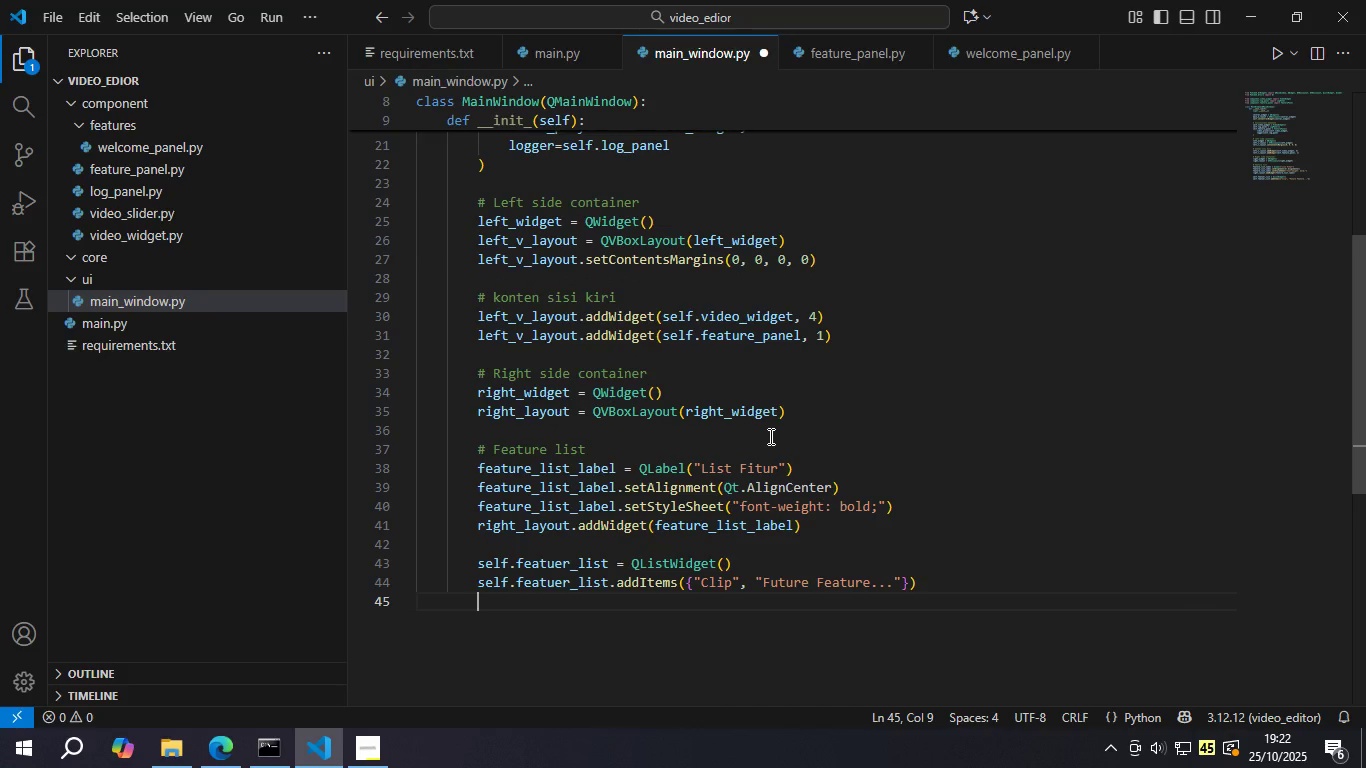 
type(right)
 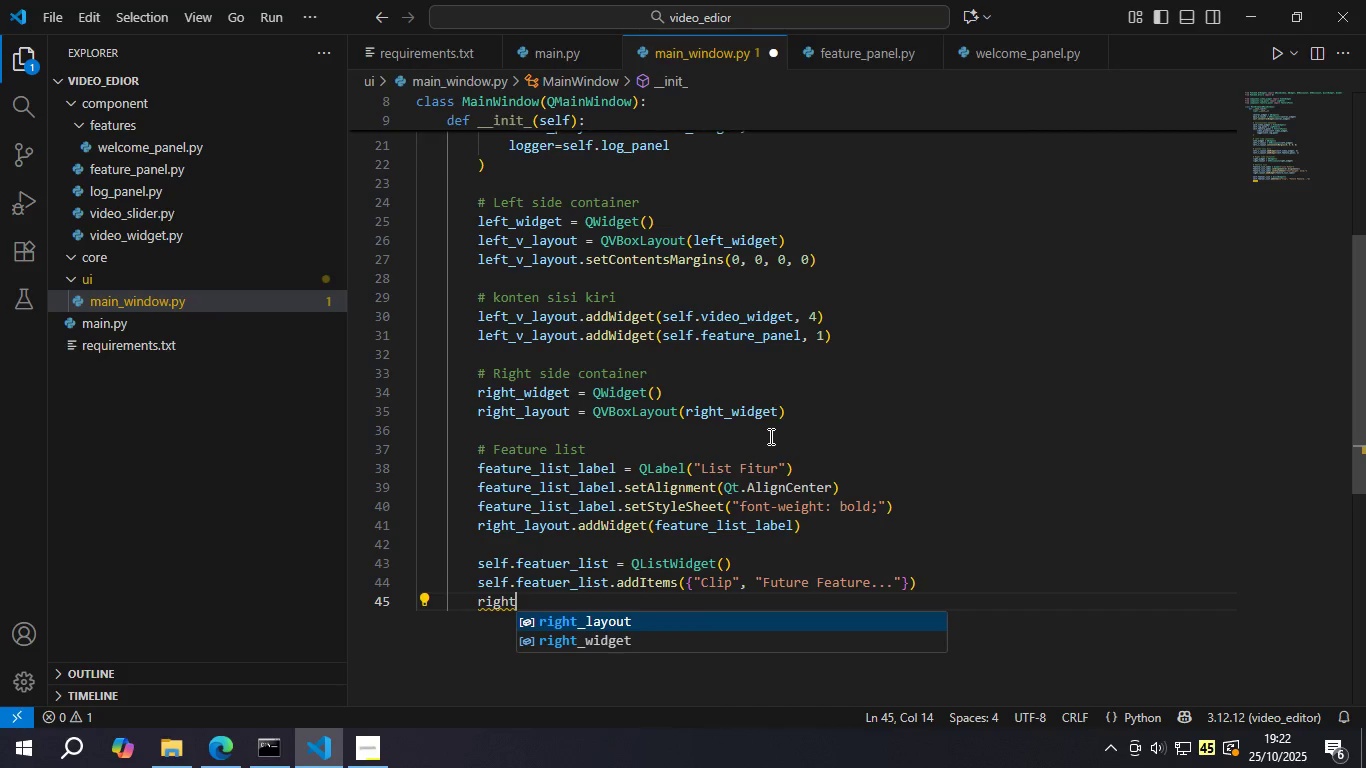 
key(Enter)
 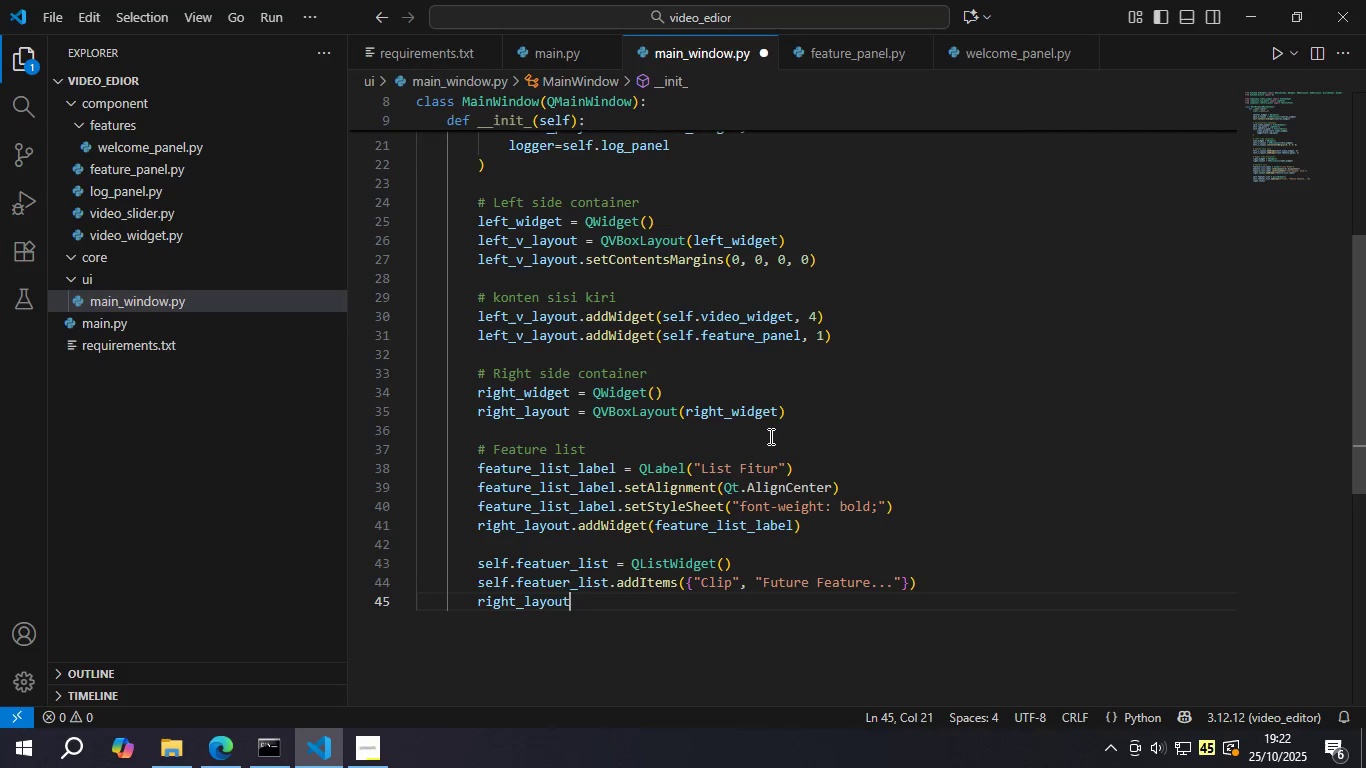 
type(.addW)
 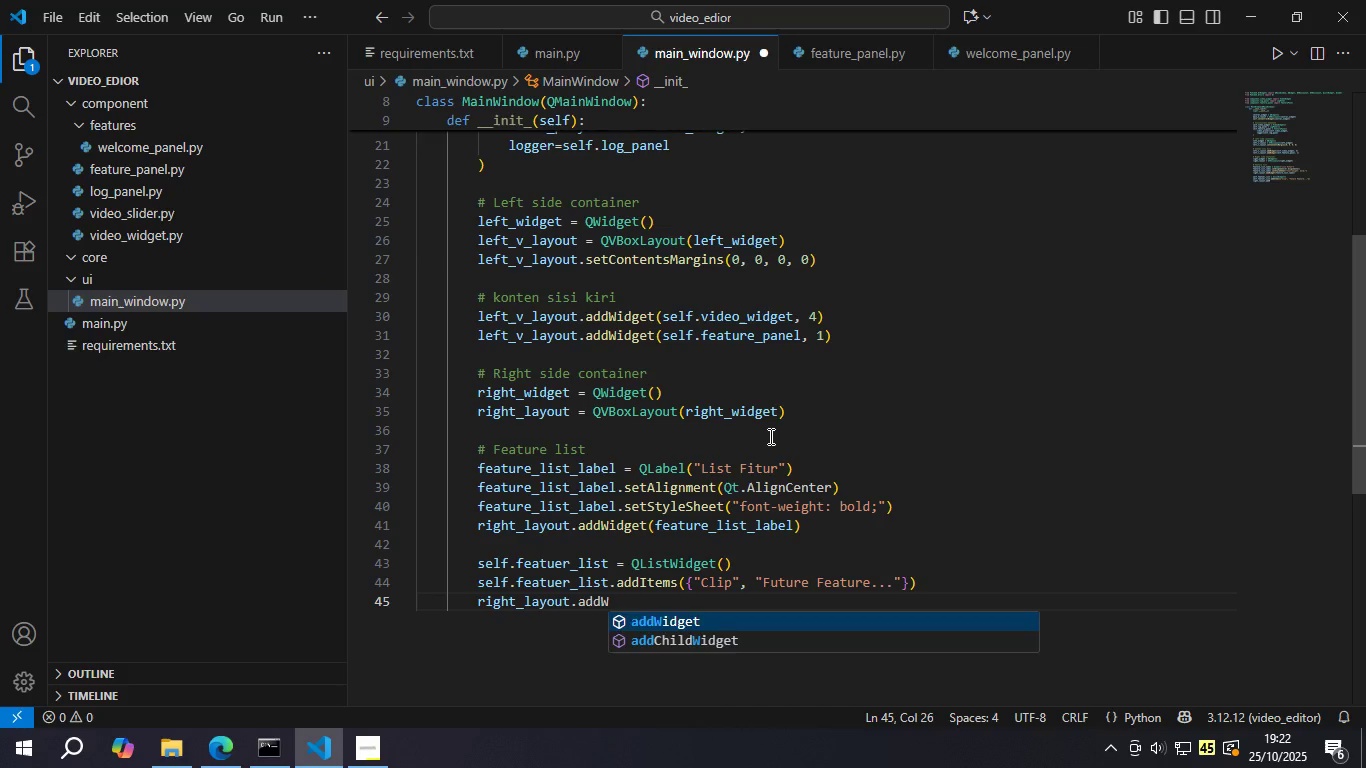 
key(Enter)
 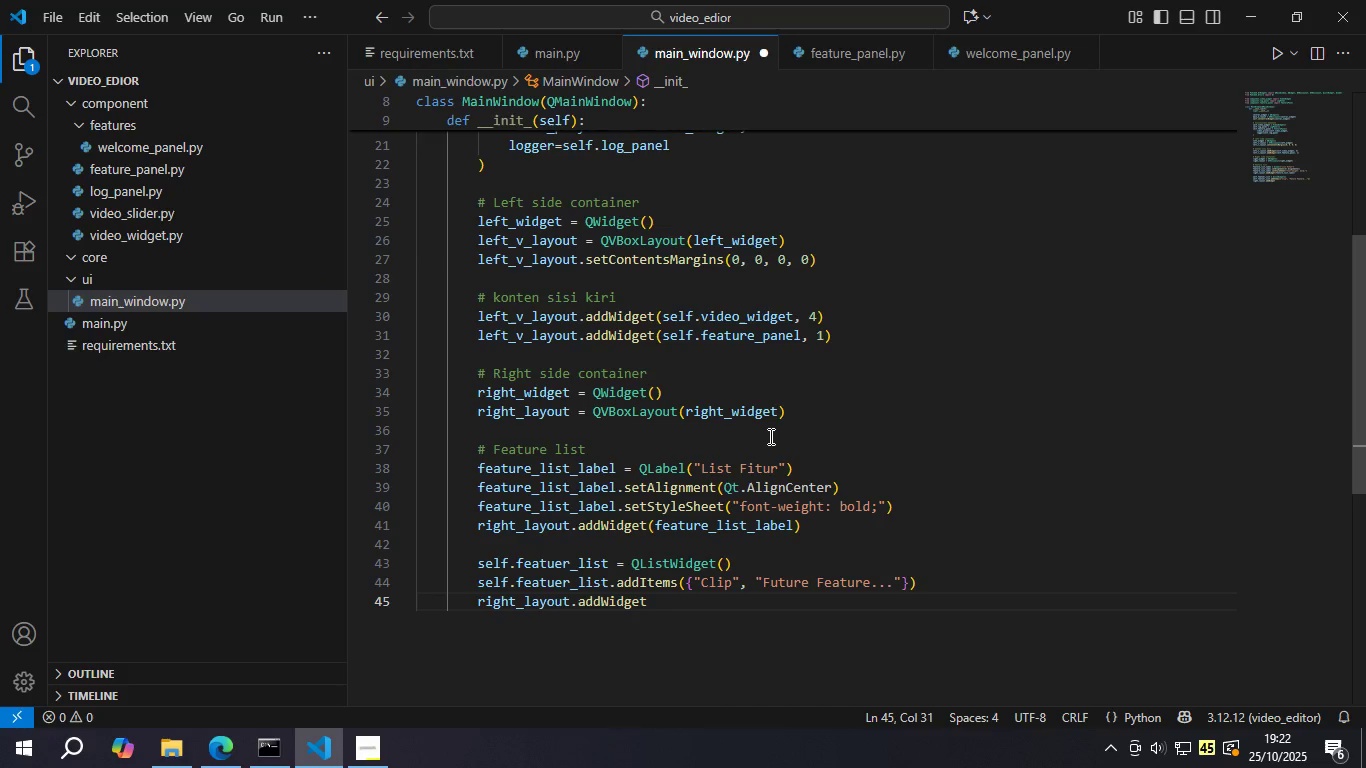 
type((self.fea)
 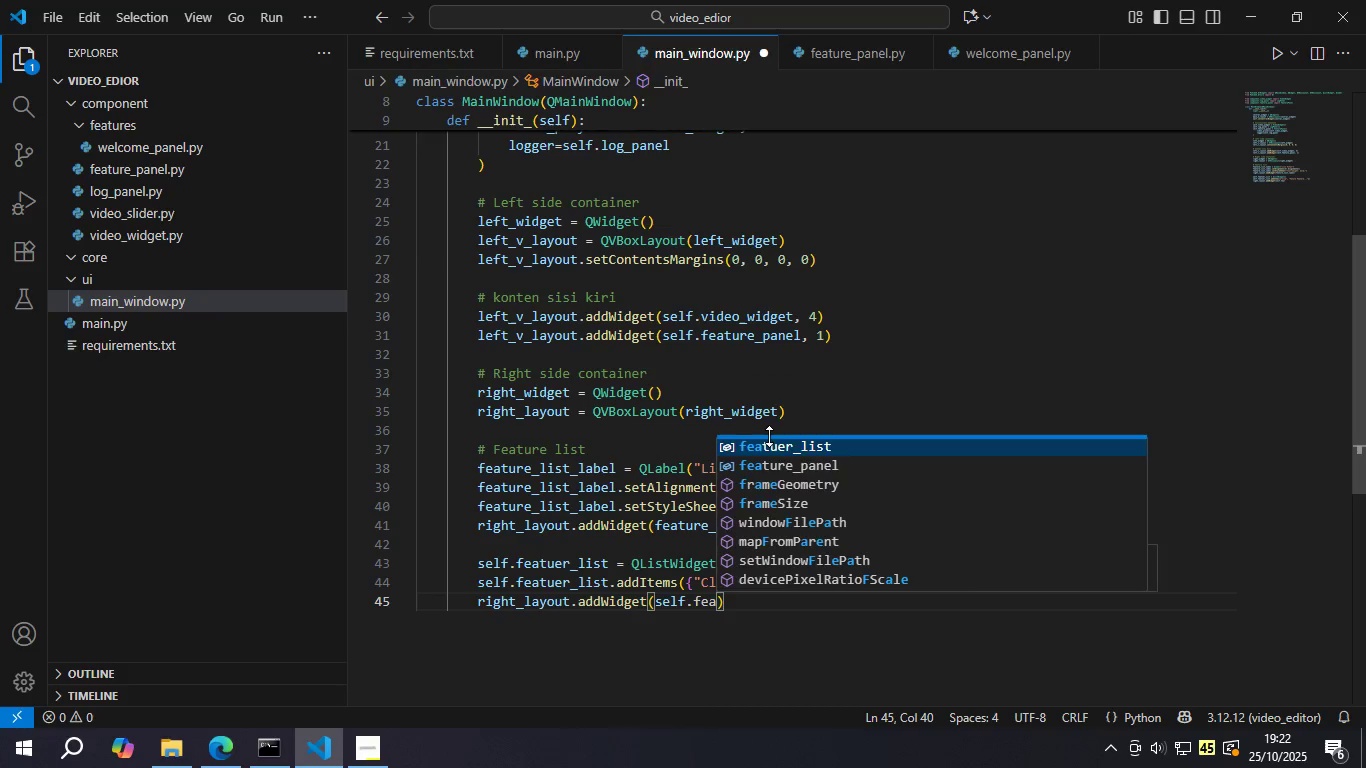 
key(Enter)
 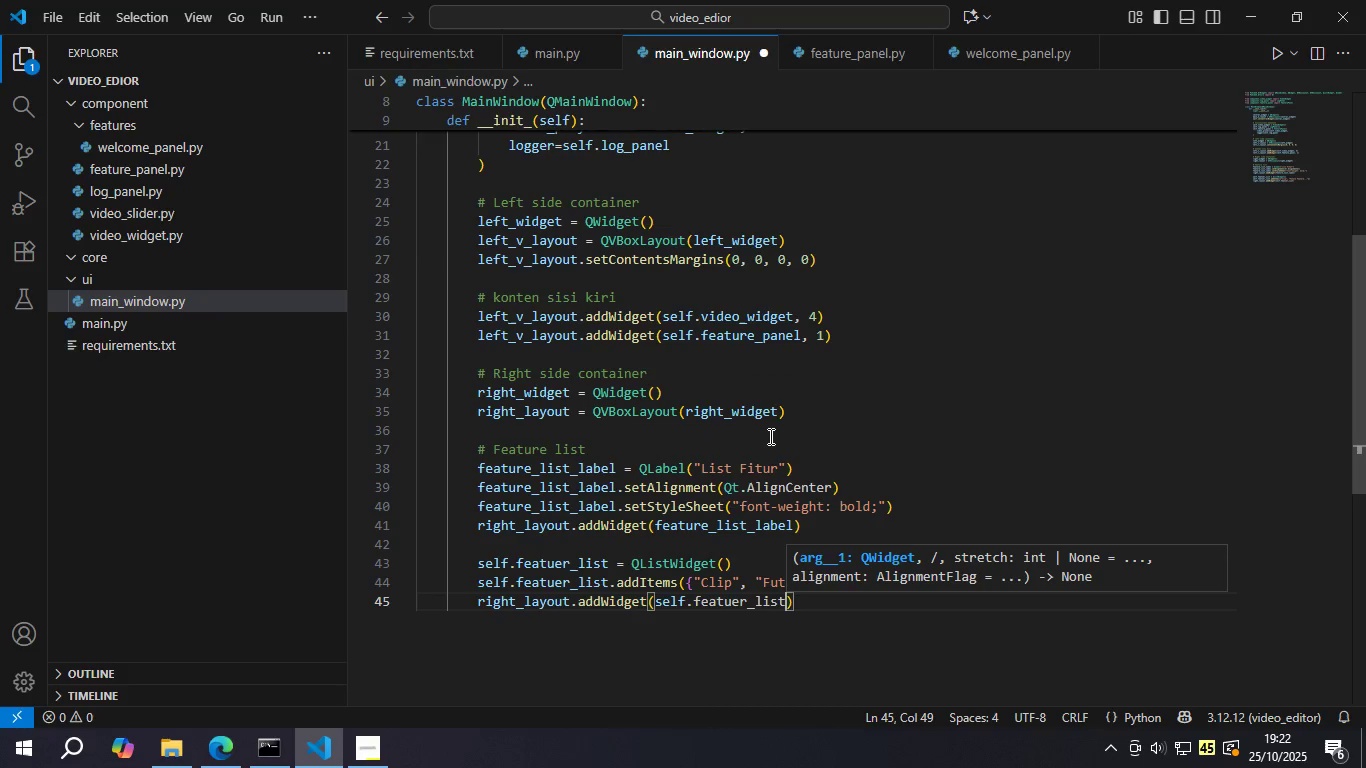 
key(Control+S)
 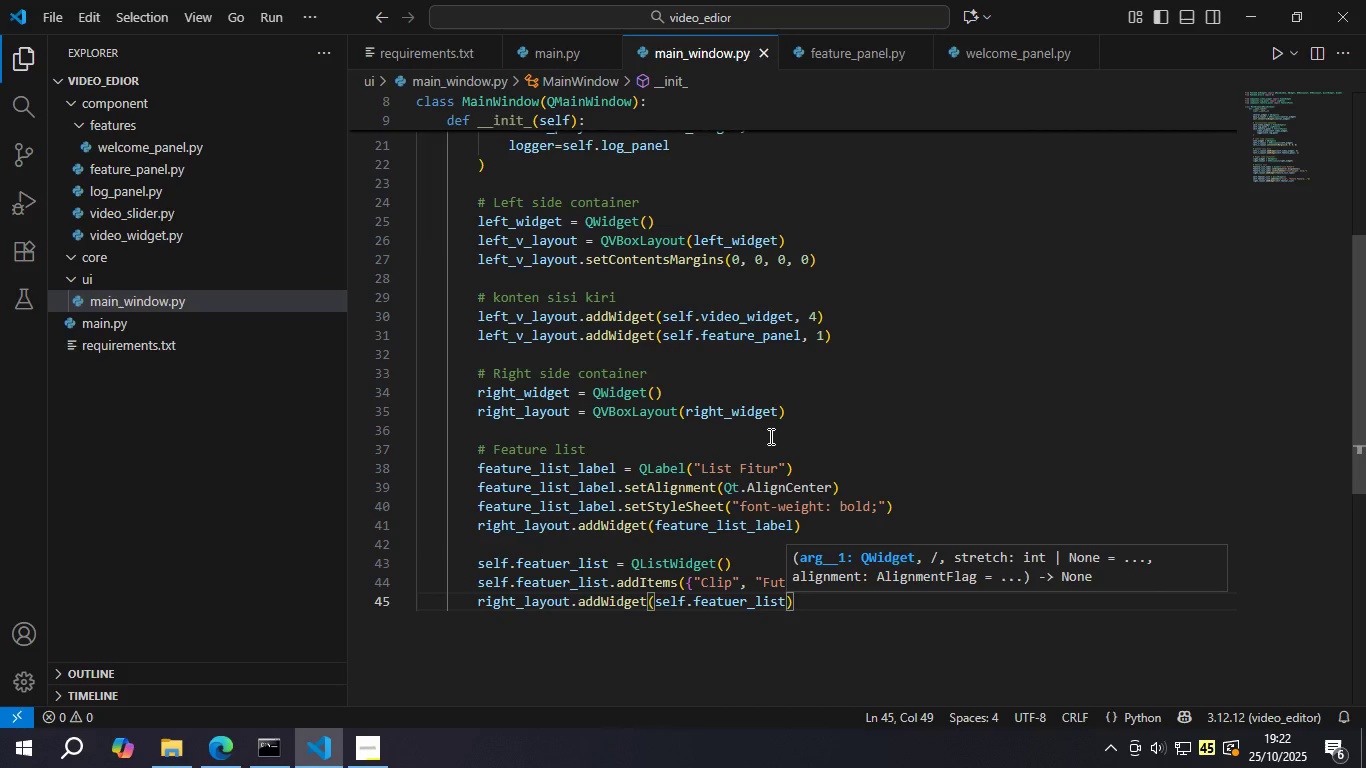 
wait(7.1)
 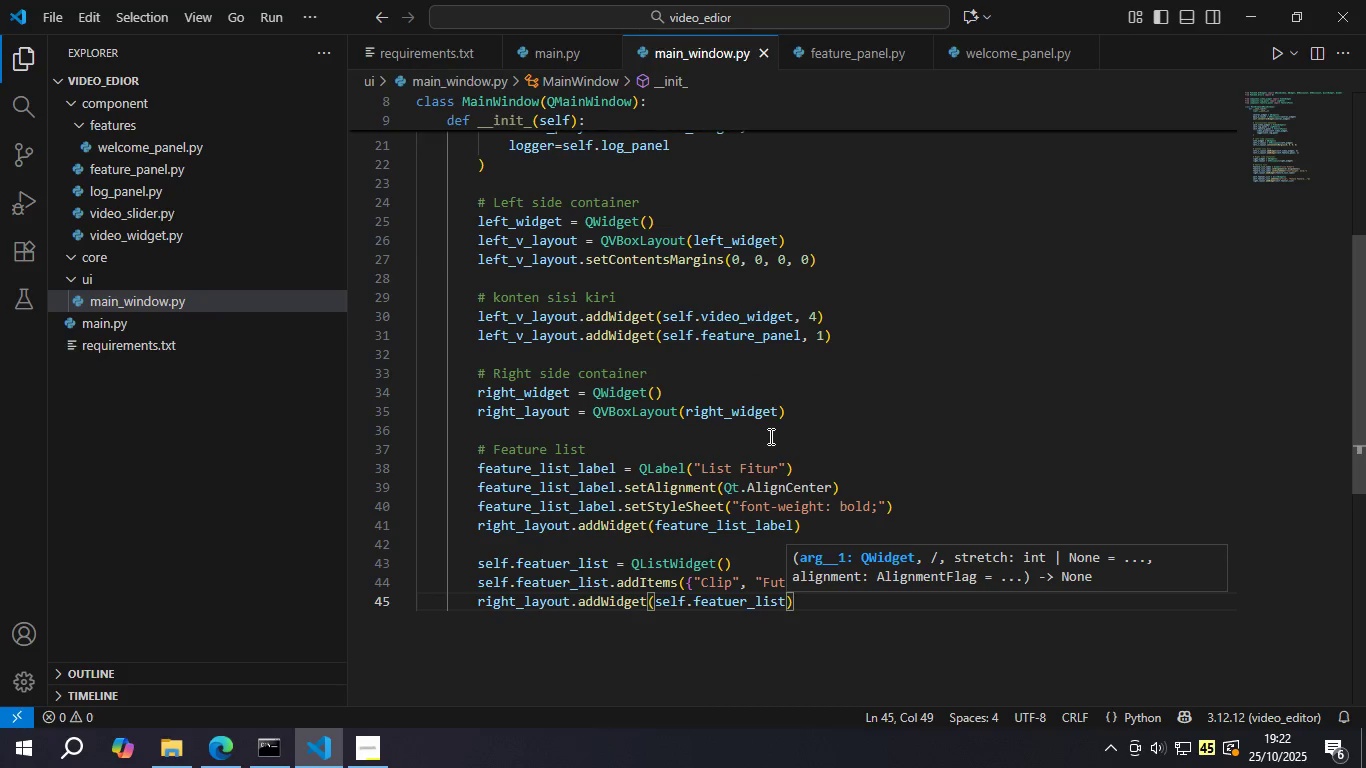 
key(Comma)
 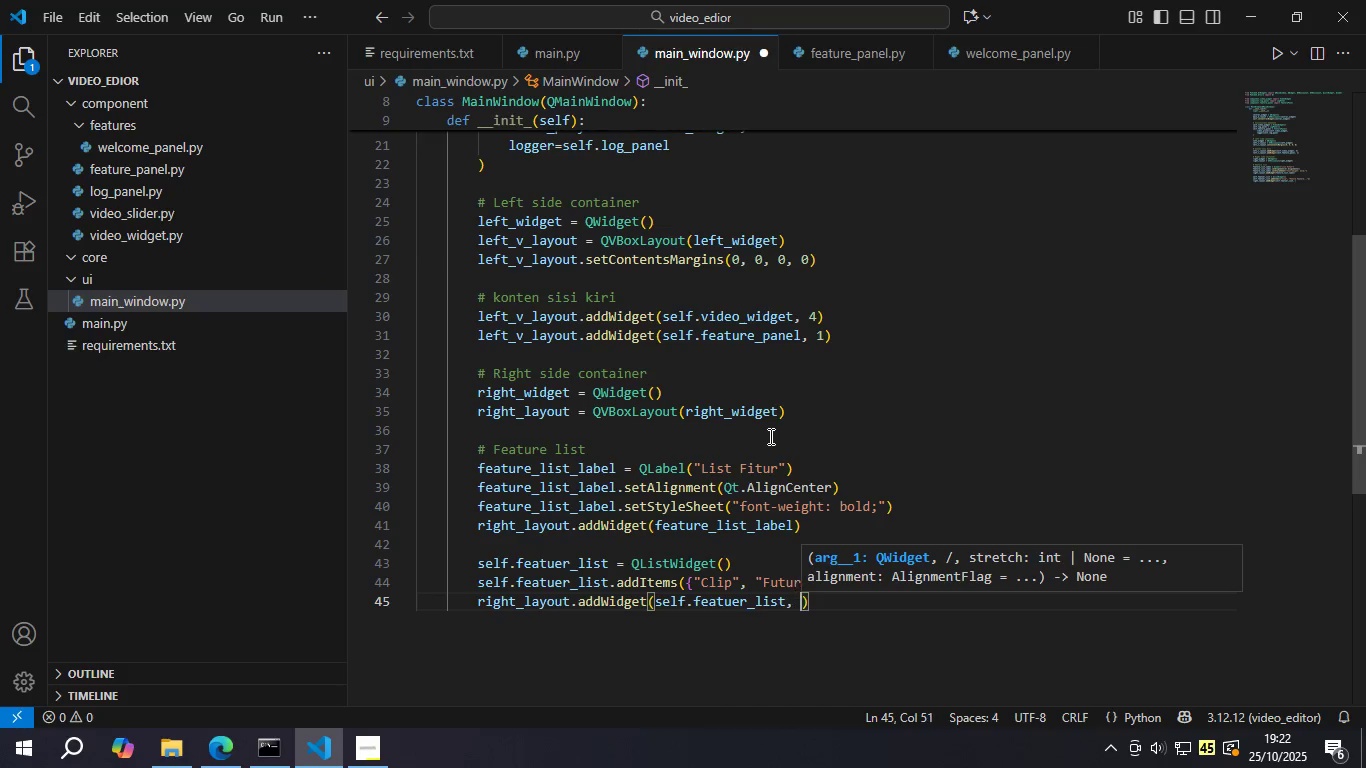 
key(Space)
 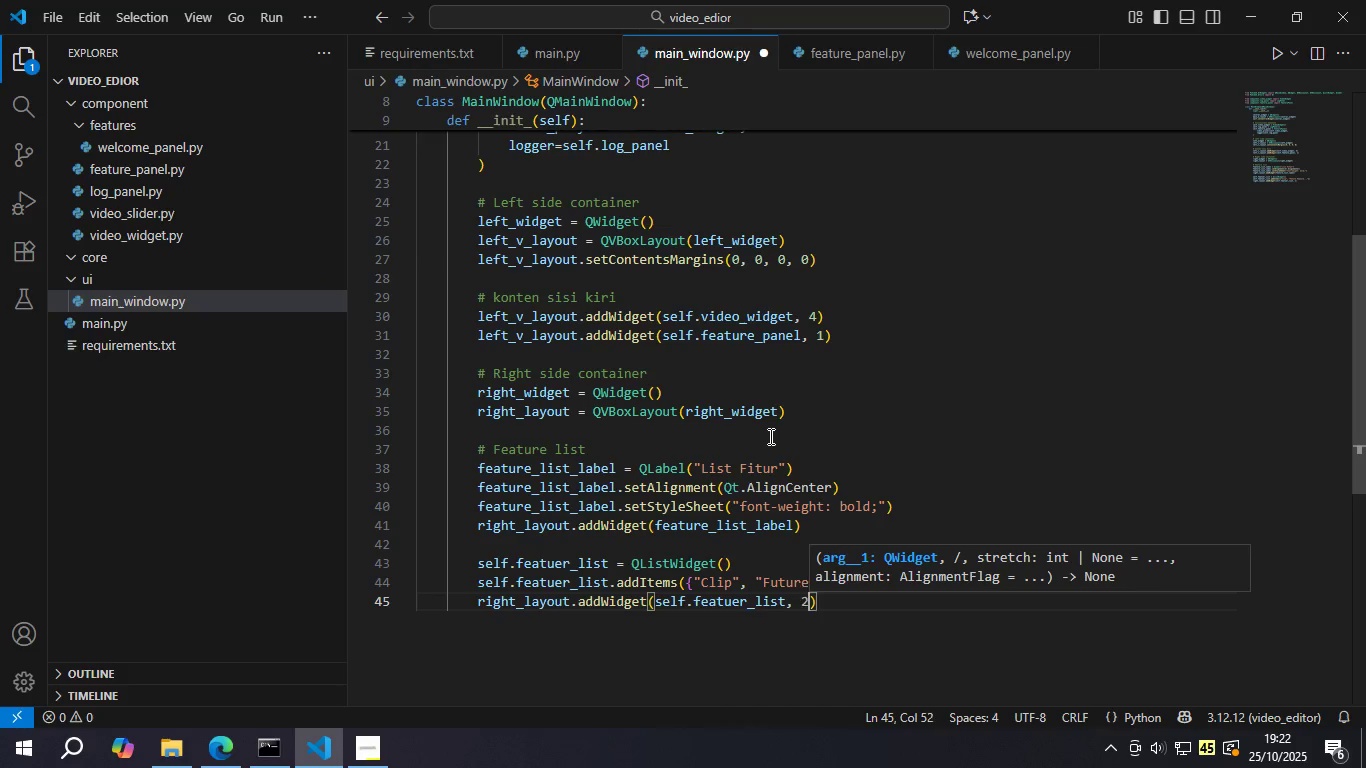 
key(2)
 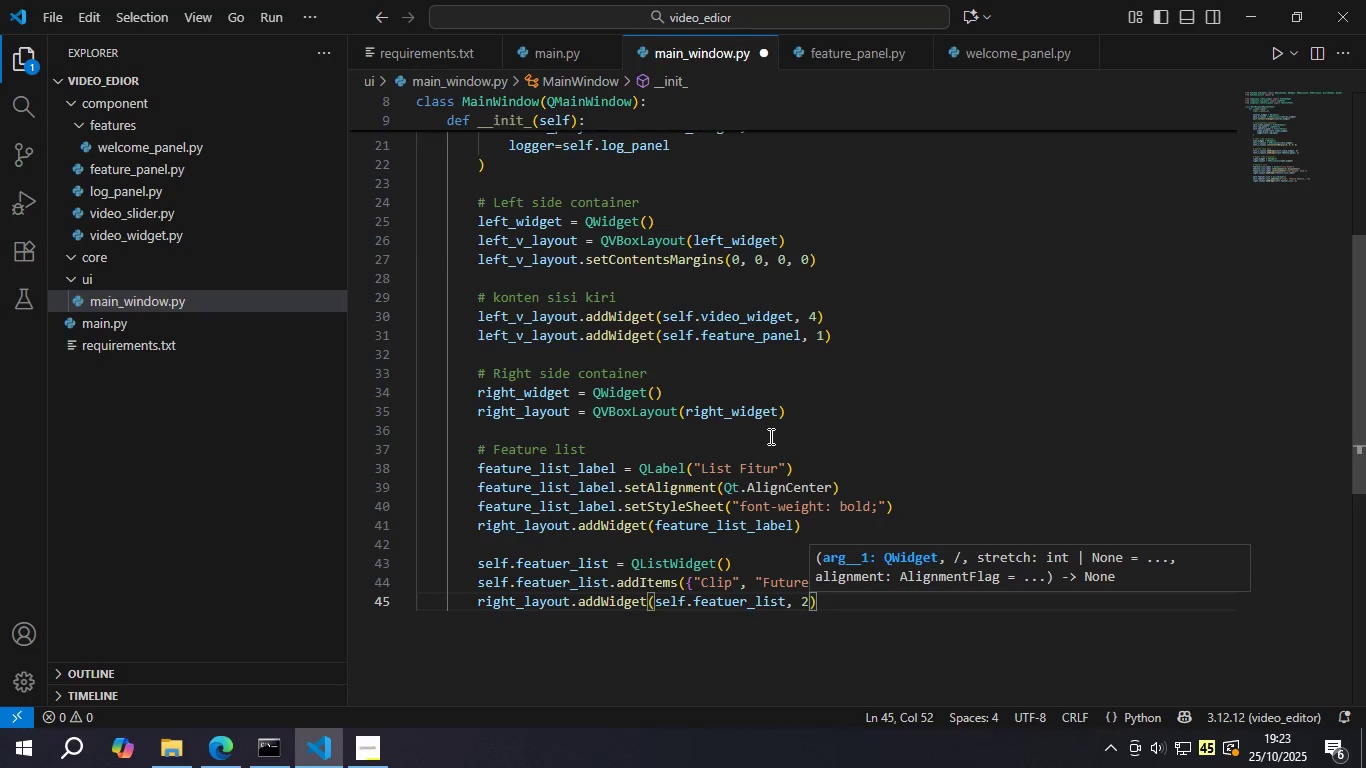 
key(Control+S)
 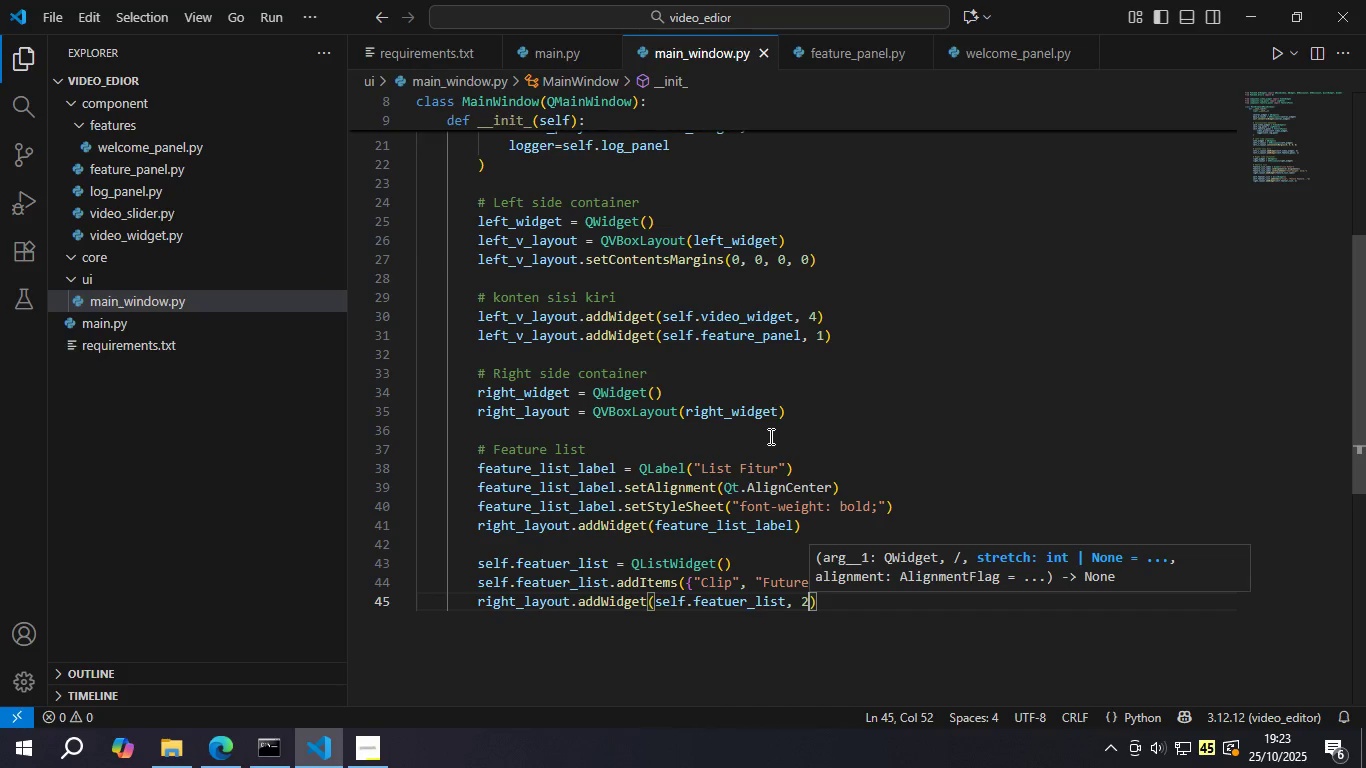 
key(ArrowRight)
 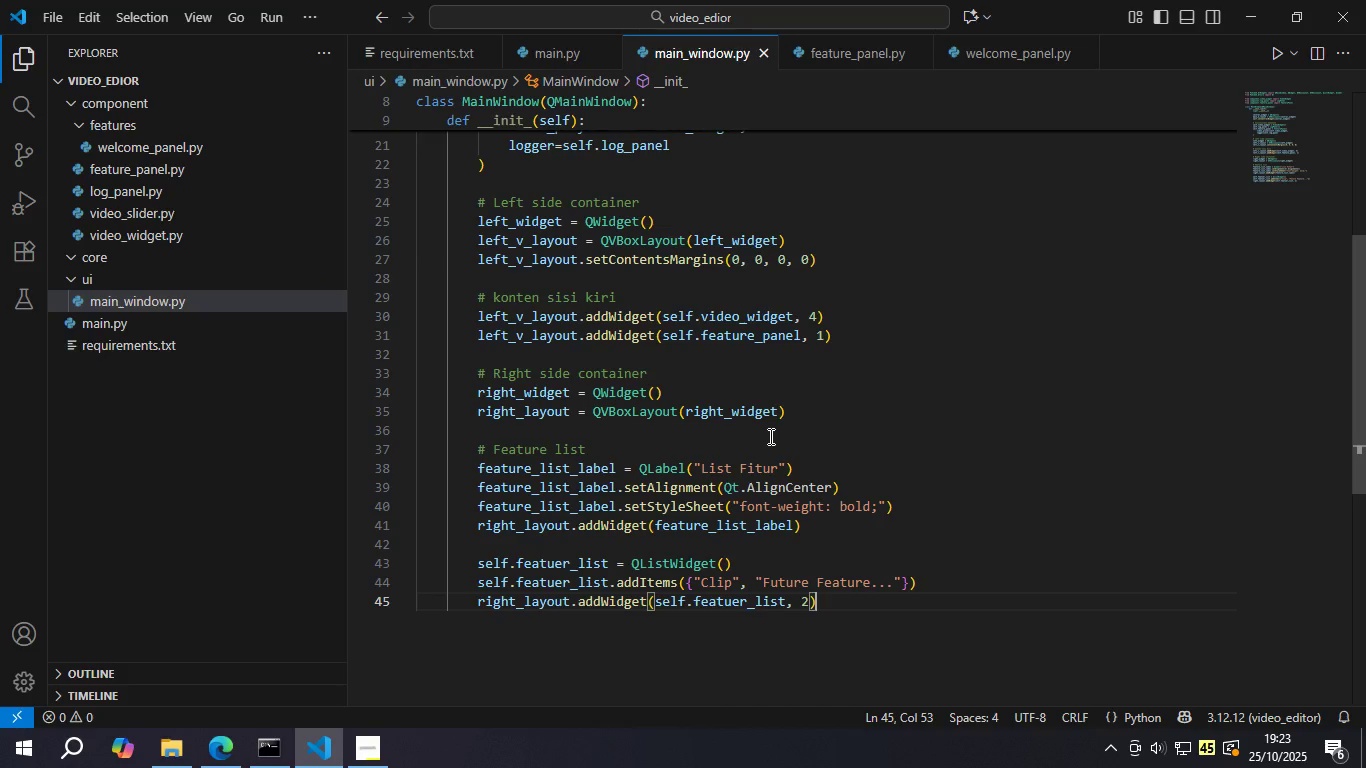 
key(ArrowRight)
 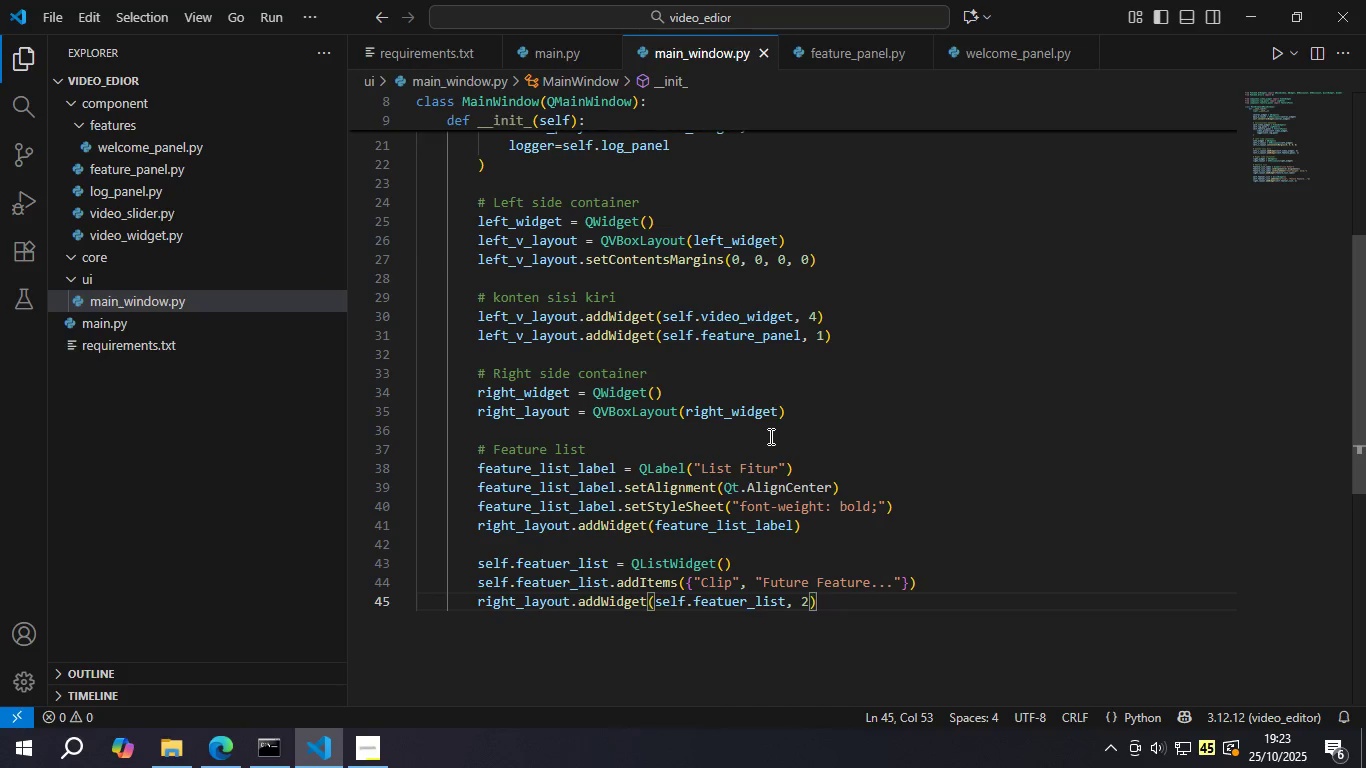 
key(ArrowLeft)
 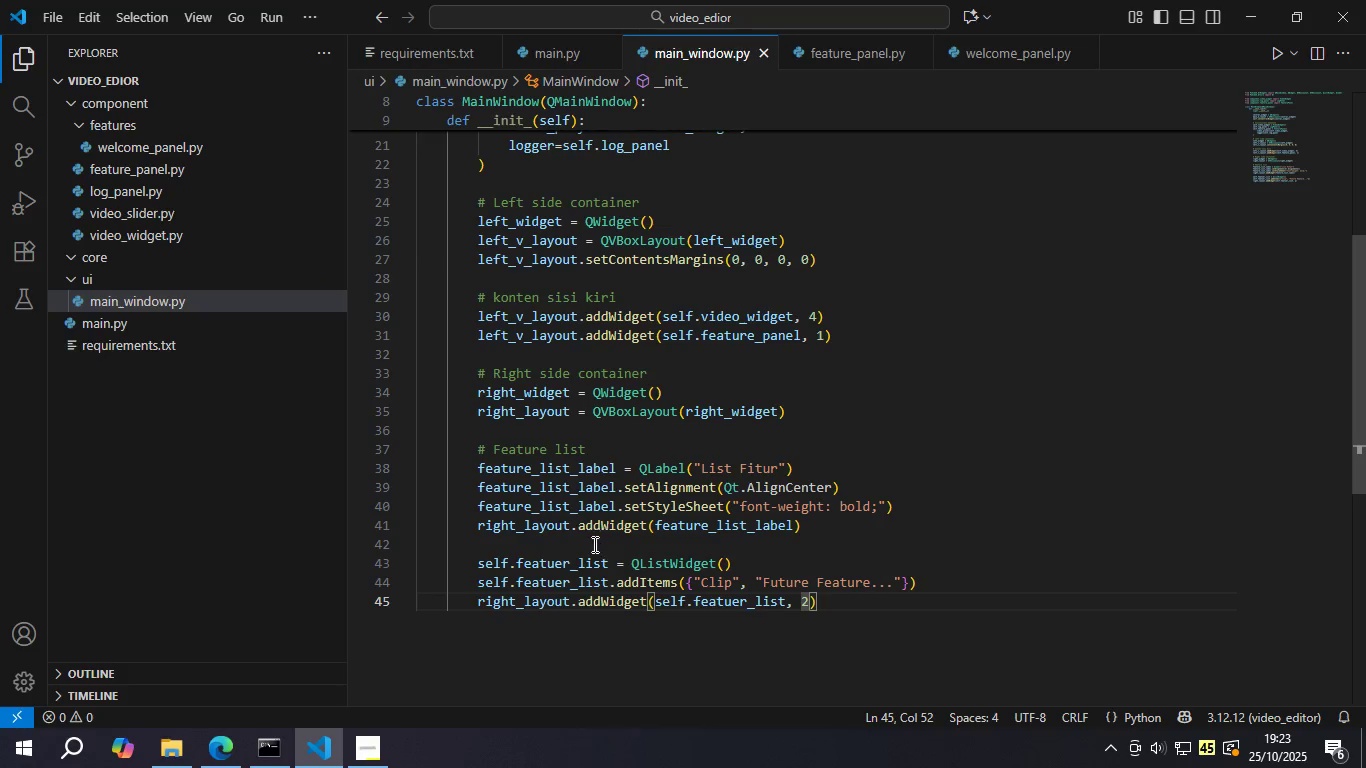 
left_click([563, 561])
 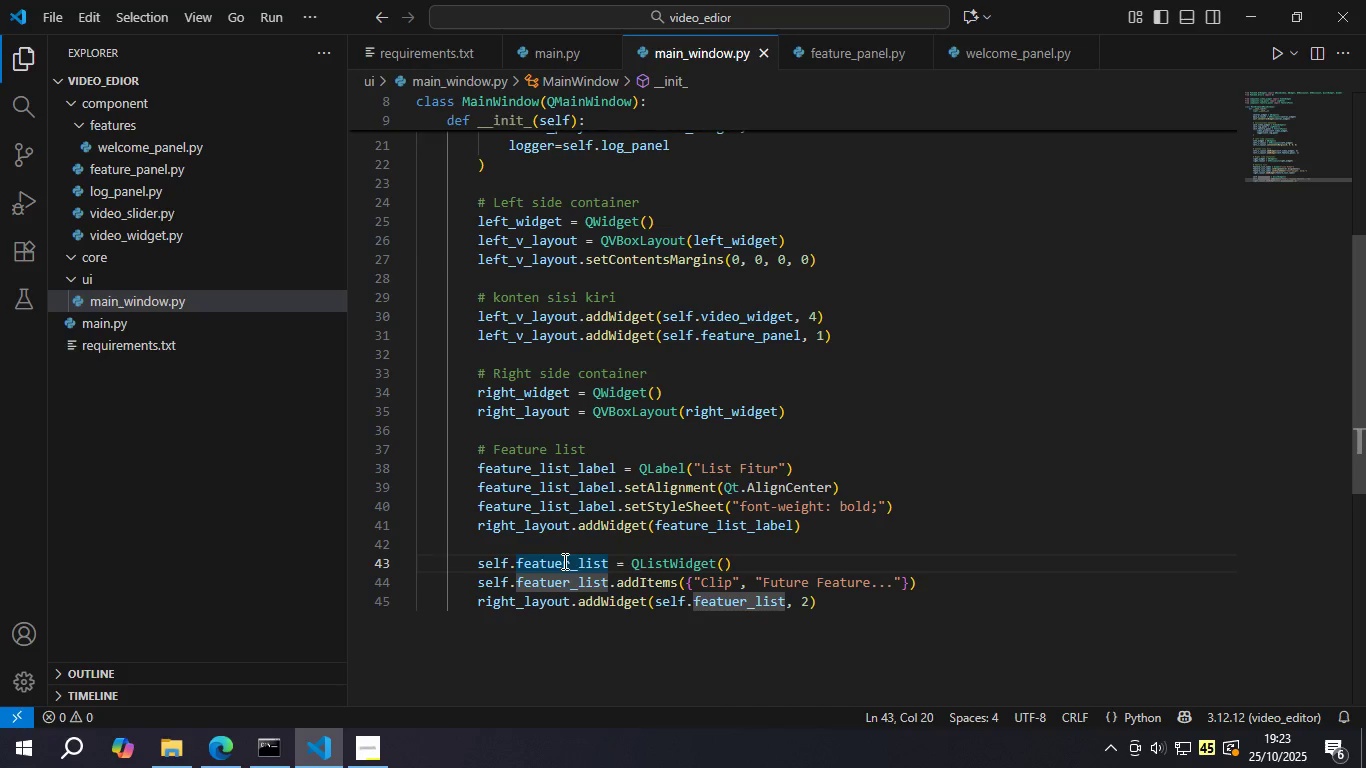 
key(Backspace)
 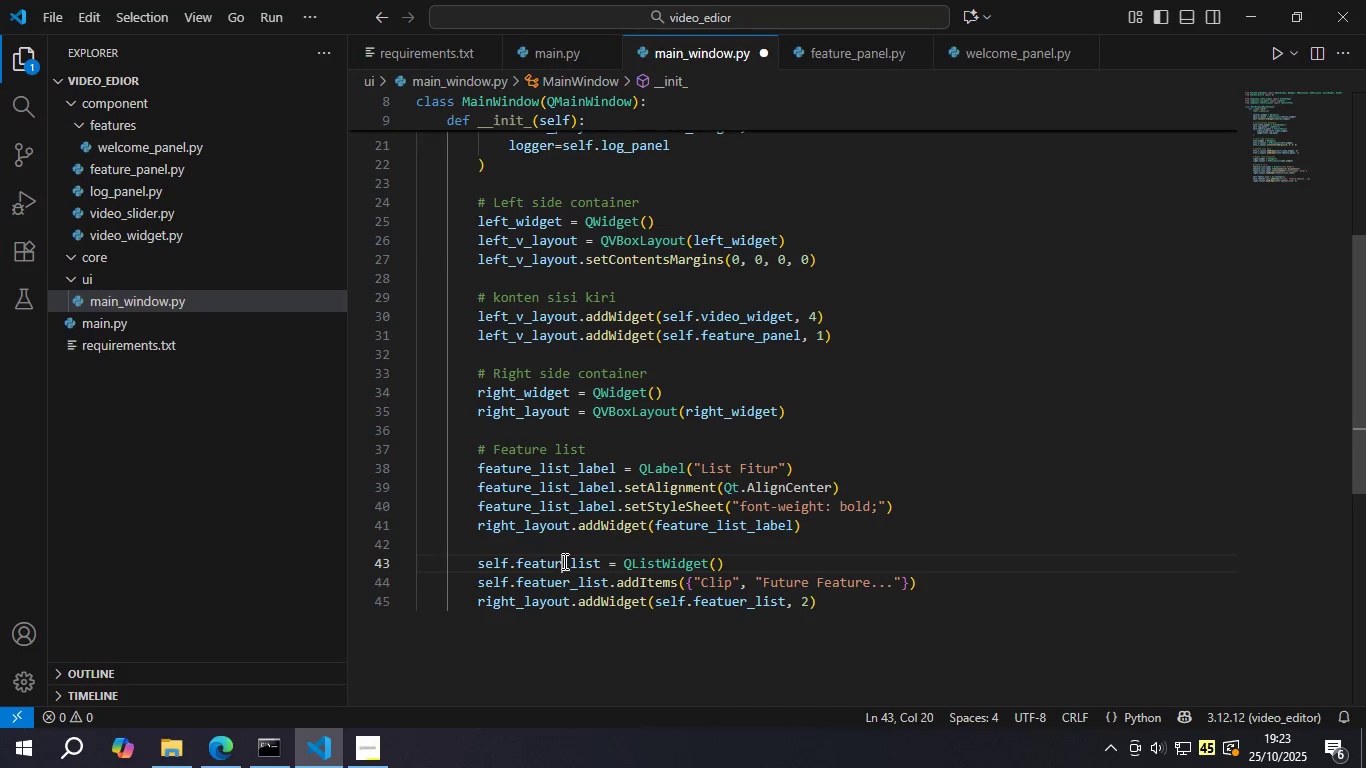 
key(ArrowRight)
 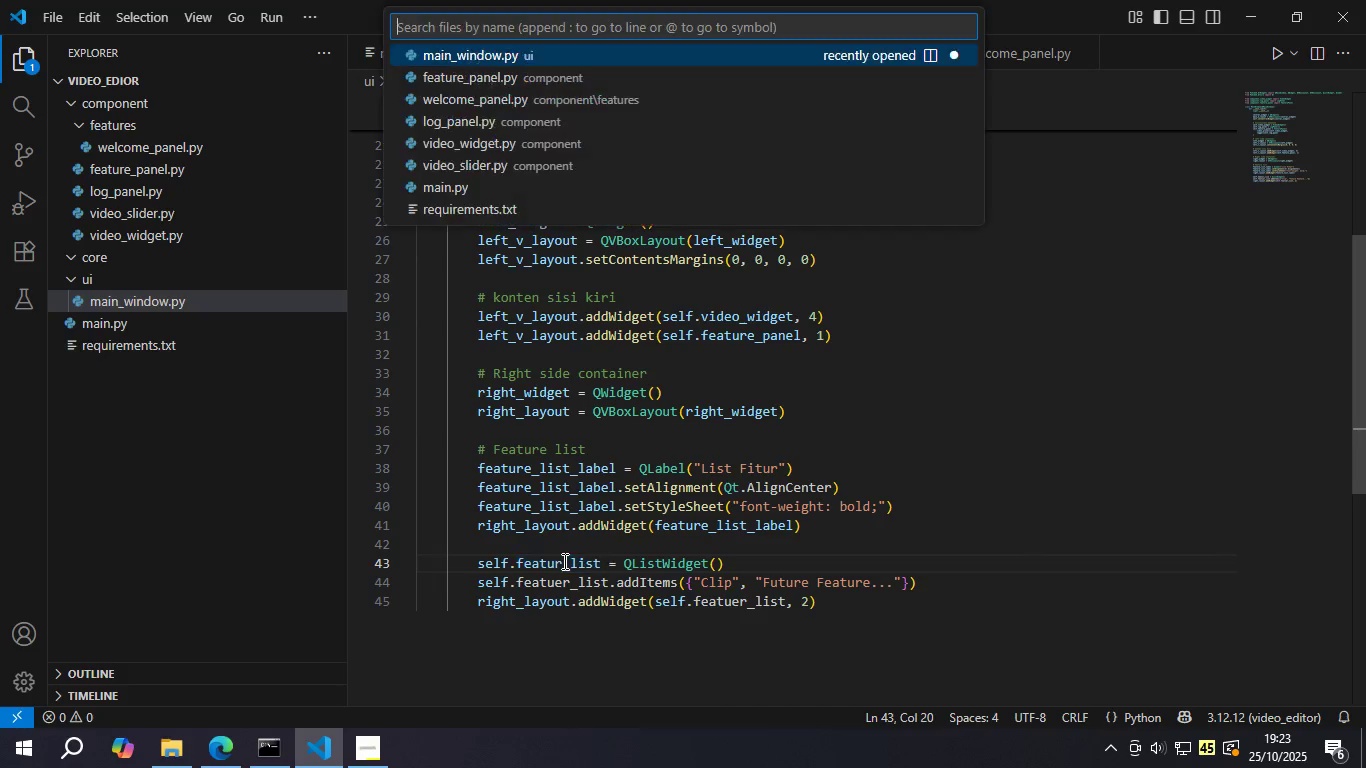 
key(Control+ControlLeft)
 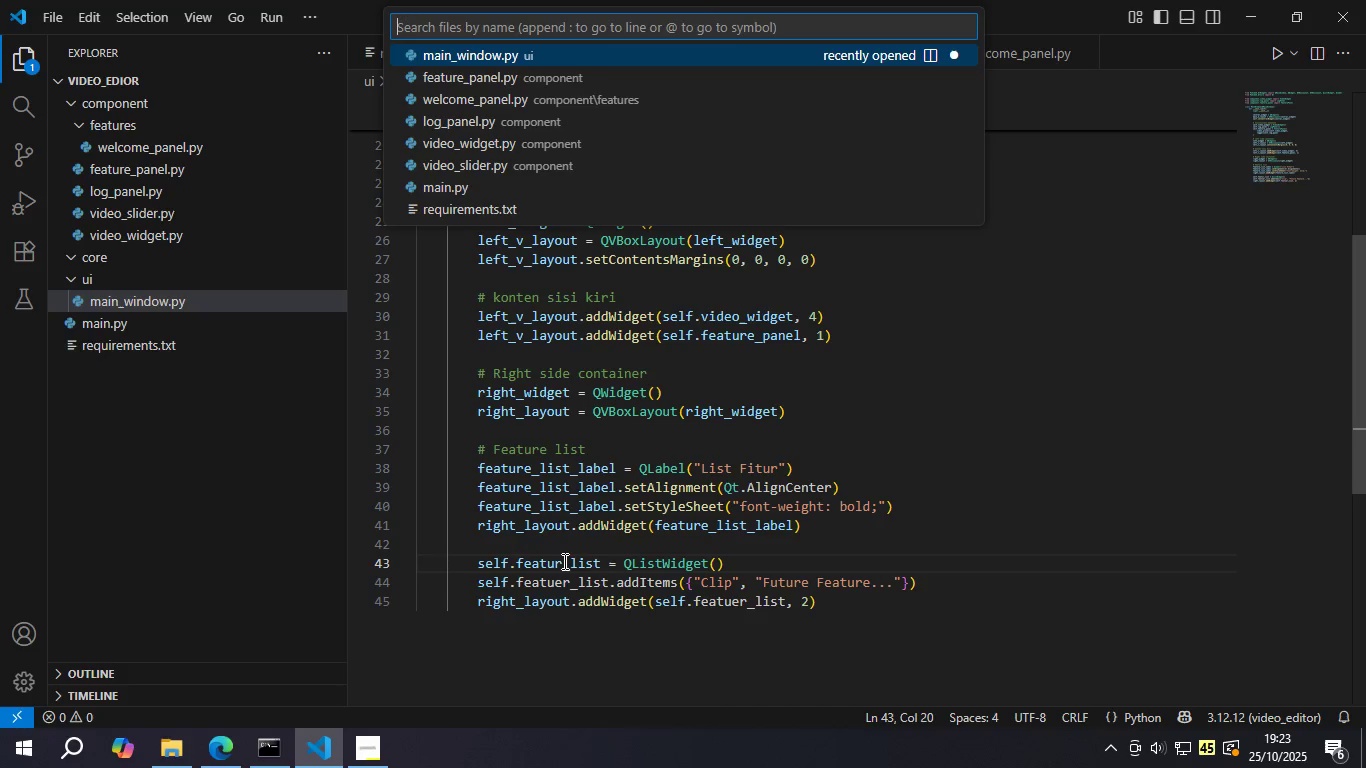 
key(Control+E)
 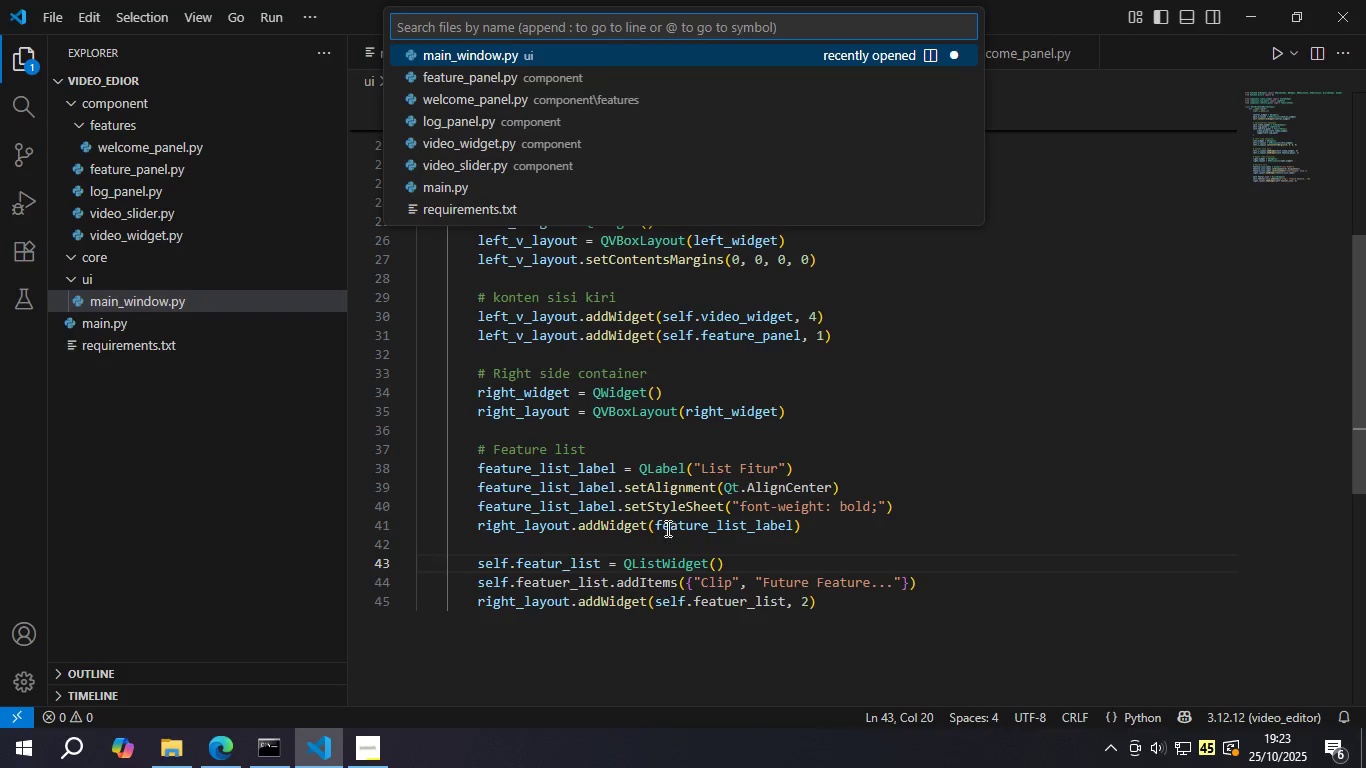 
left_click([664, 530])
 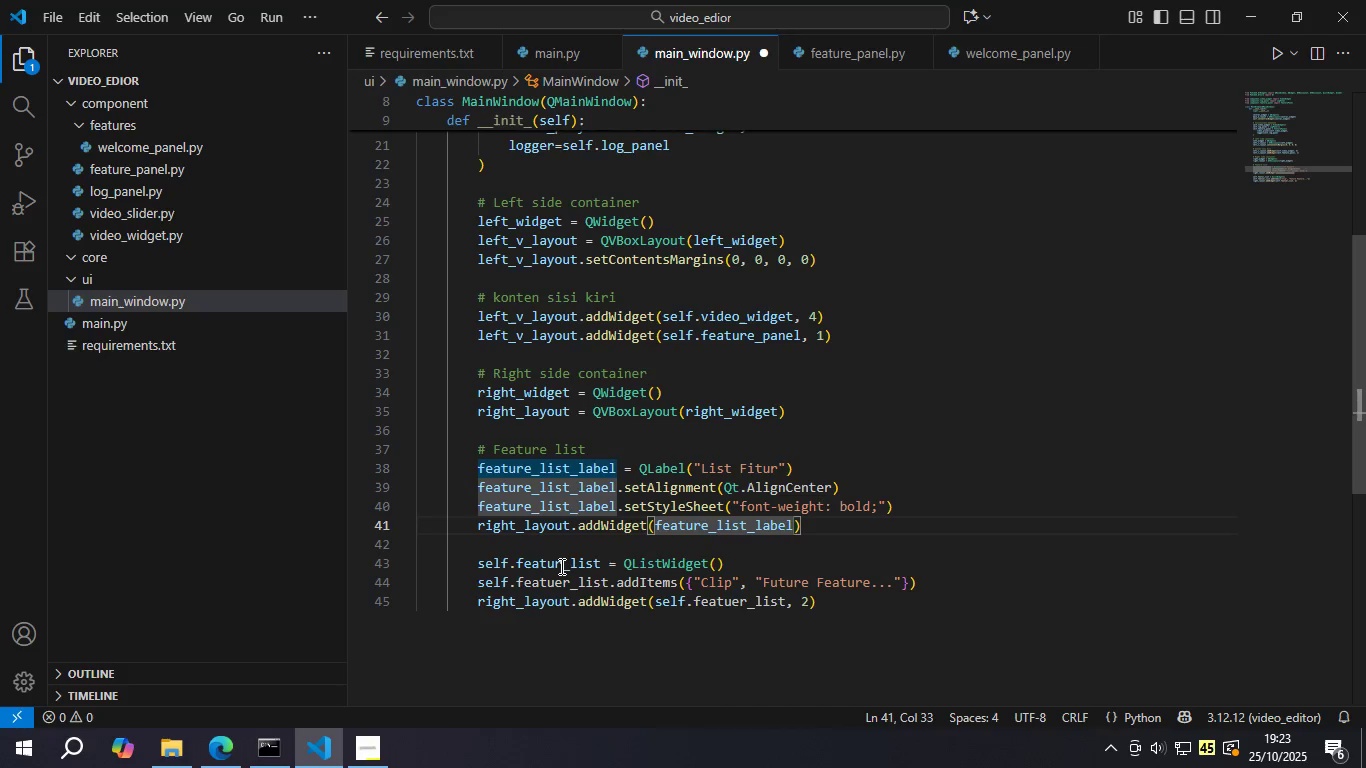 
left_click([560, 565])
 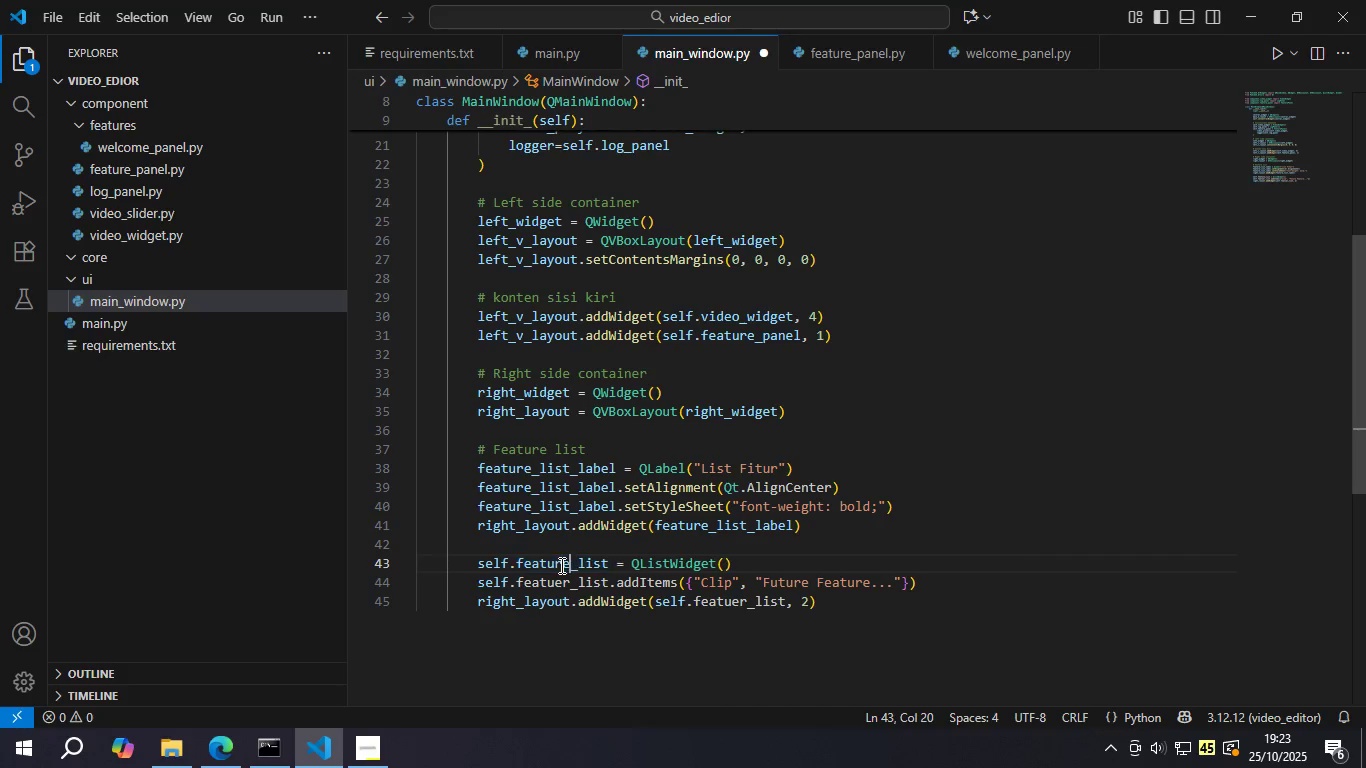 
key(E)
 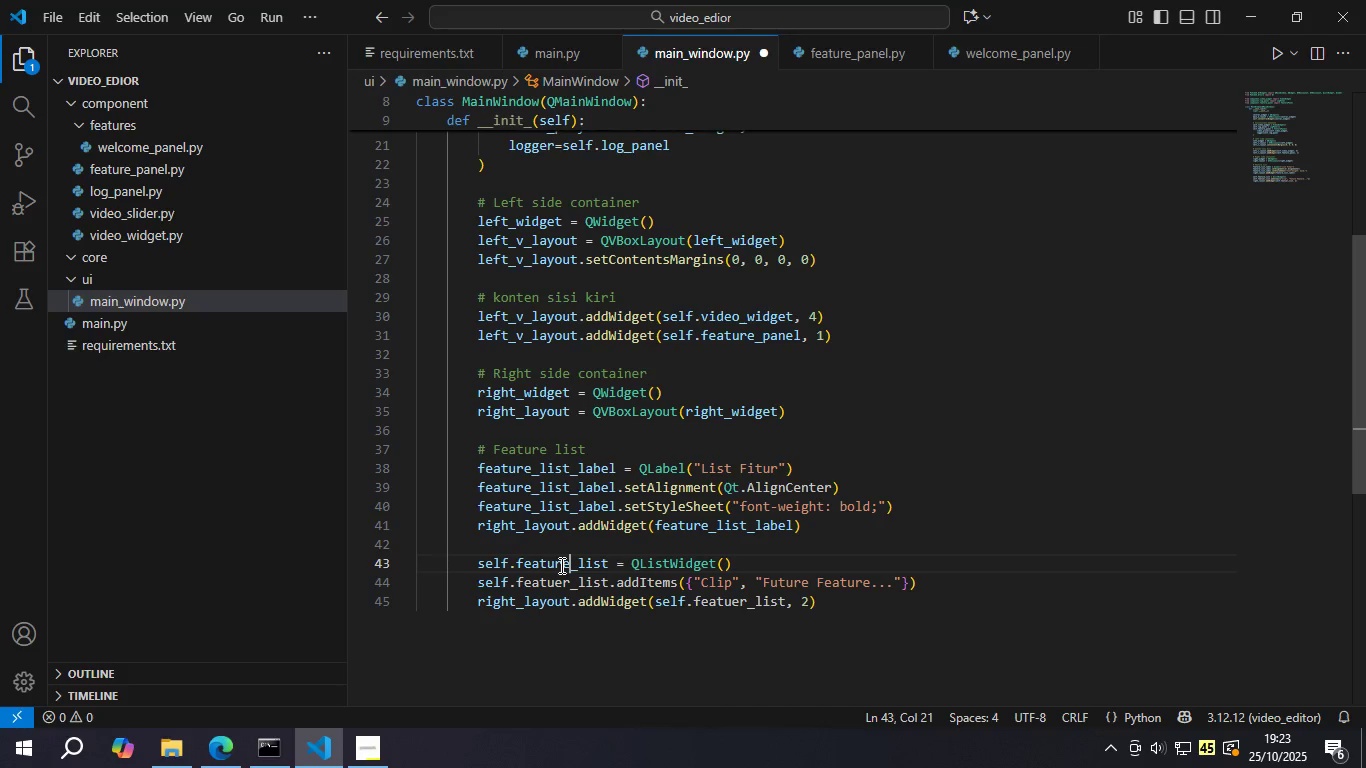 
key(Control+S)
 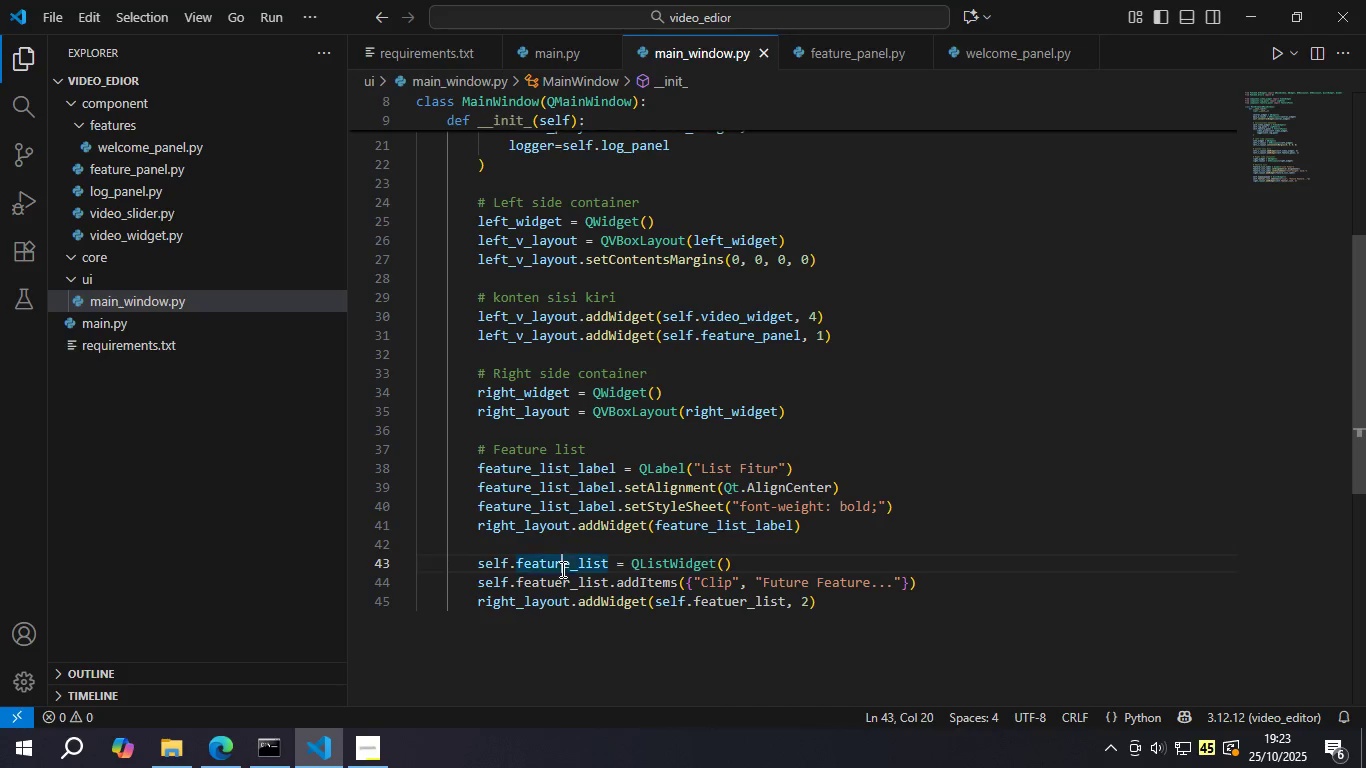 
double_click([561, 569])
 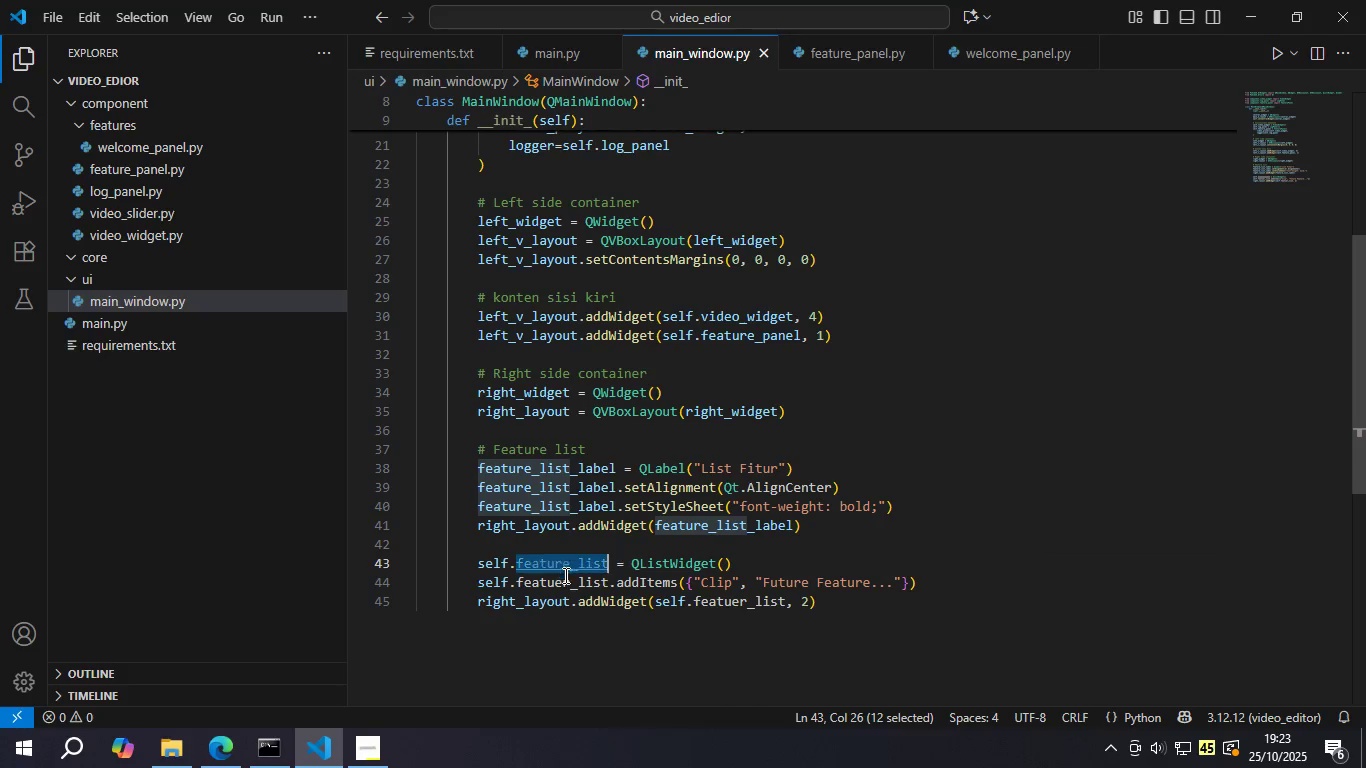 
key(Control+C)
 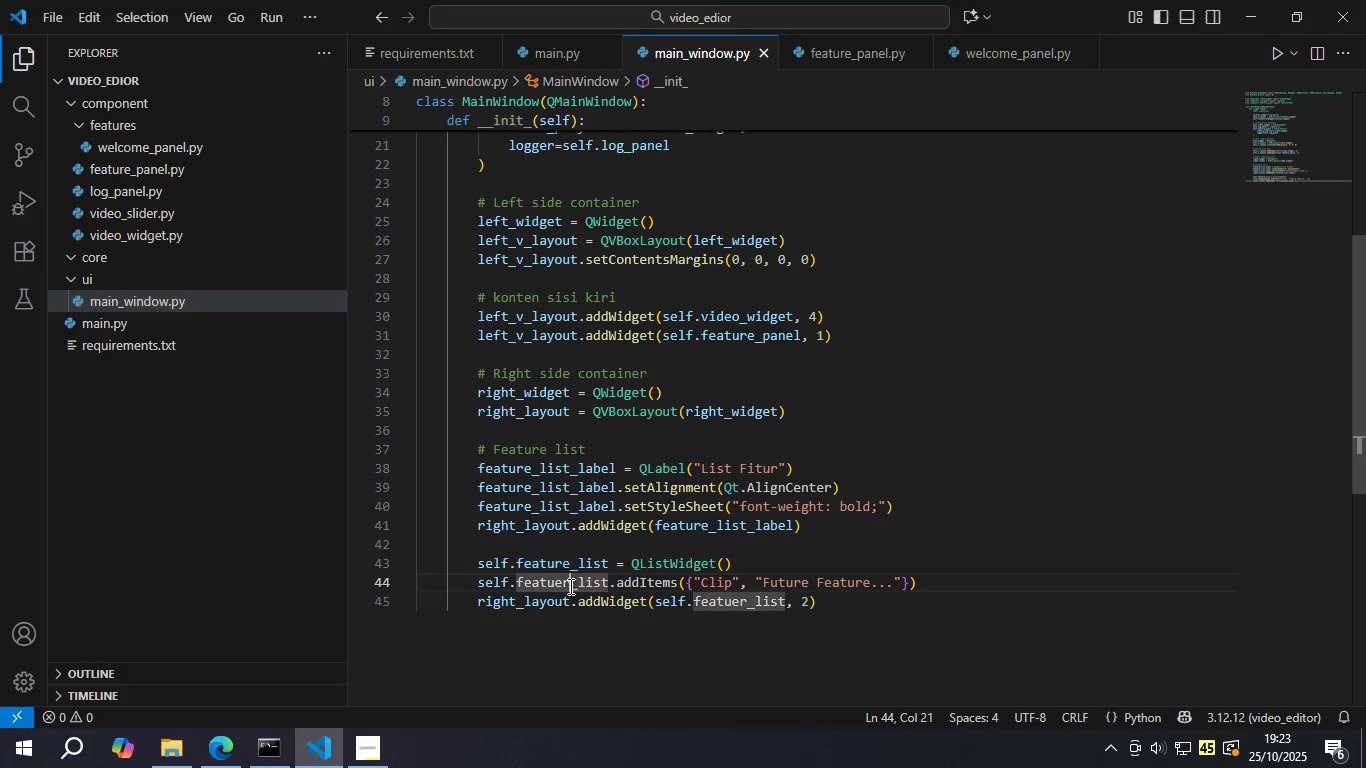 
left_click([569, 586])
 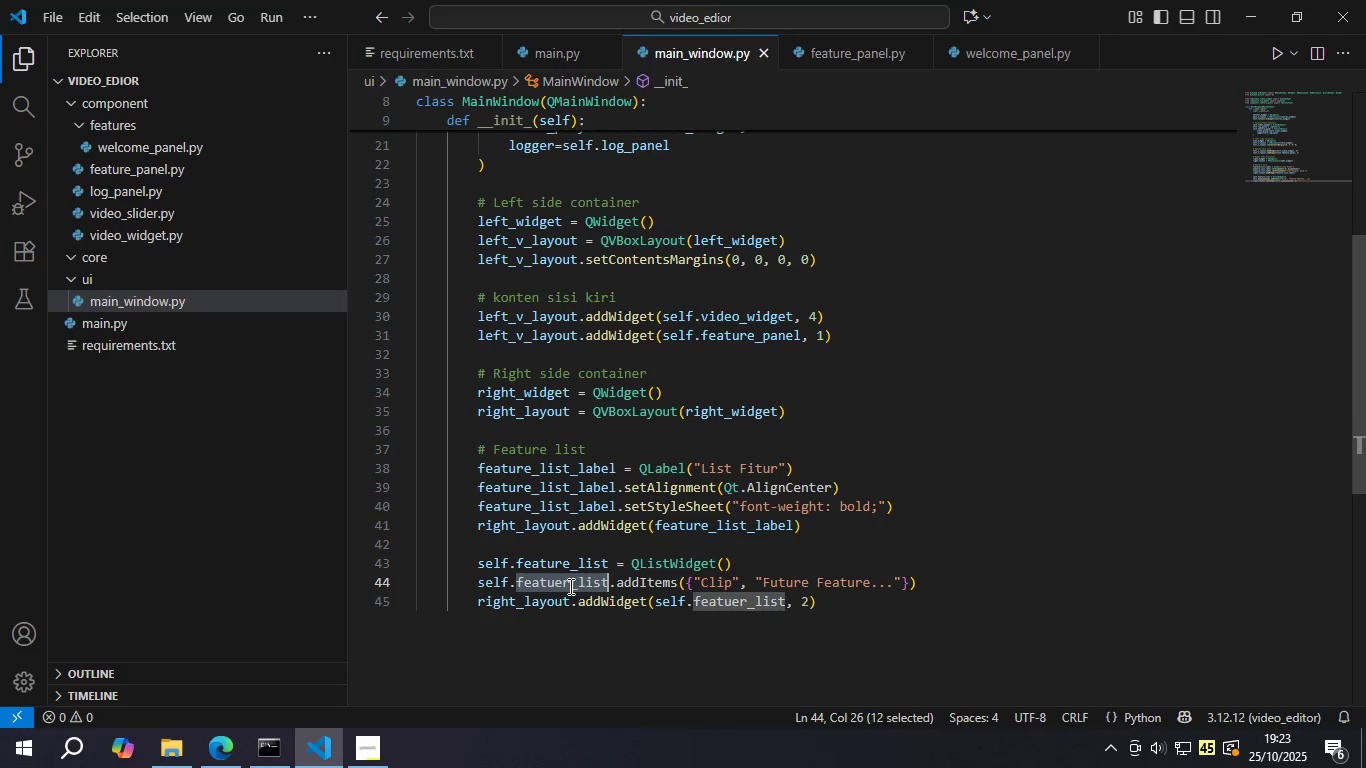 
key(Control+ControlLeft)
 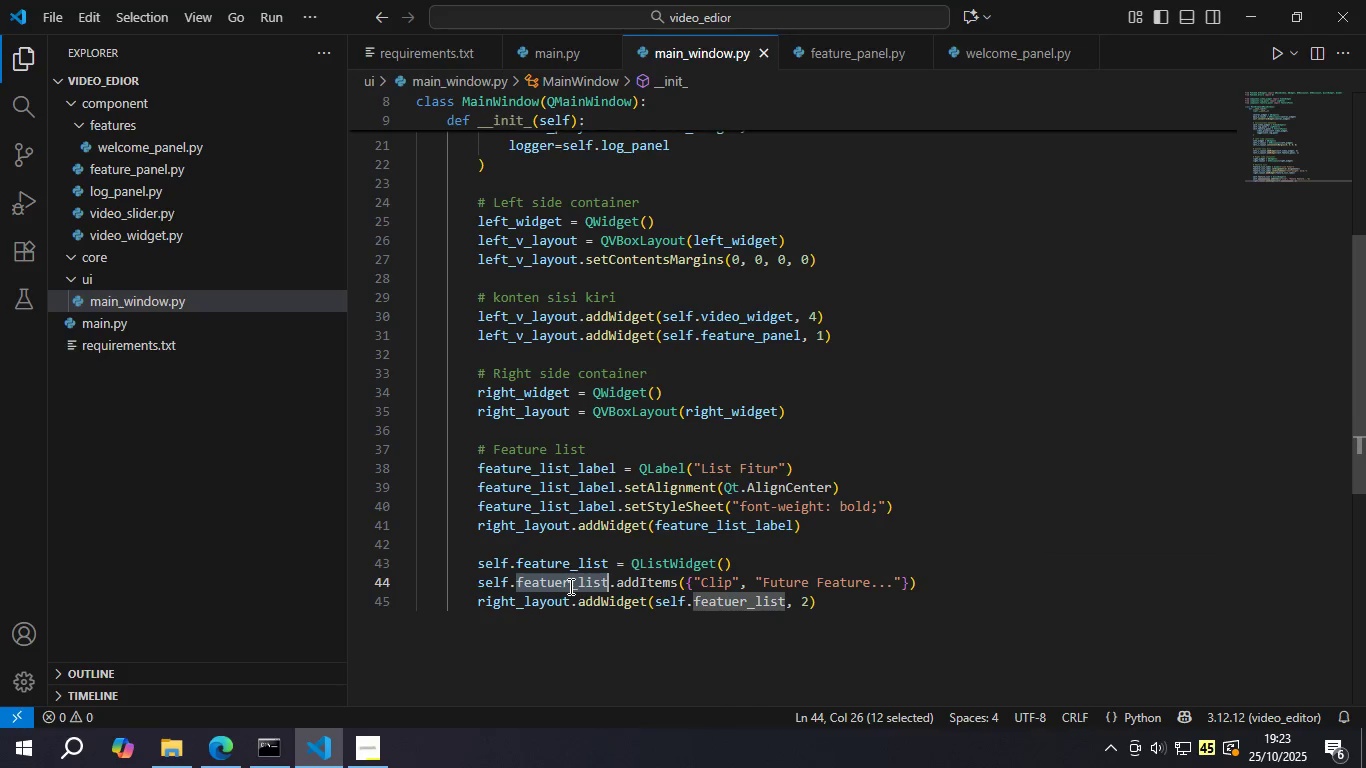 
double_click([569, 586])
 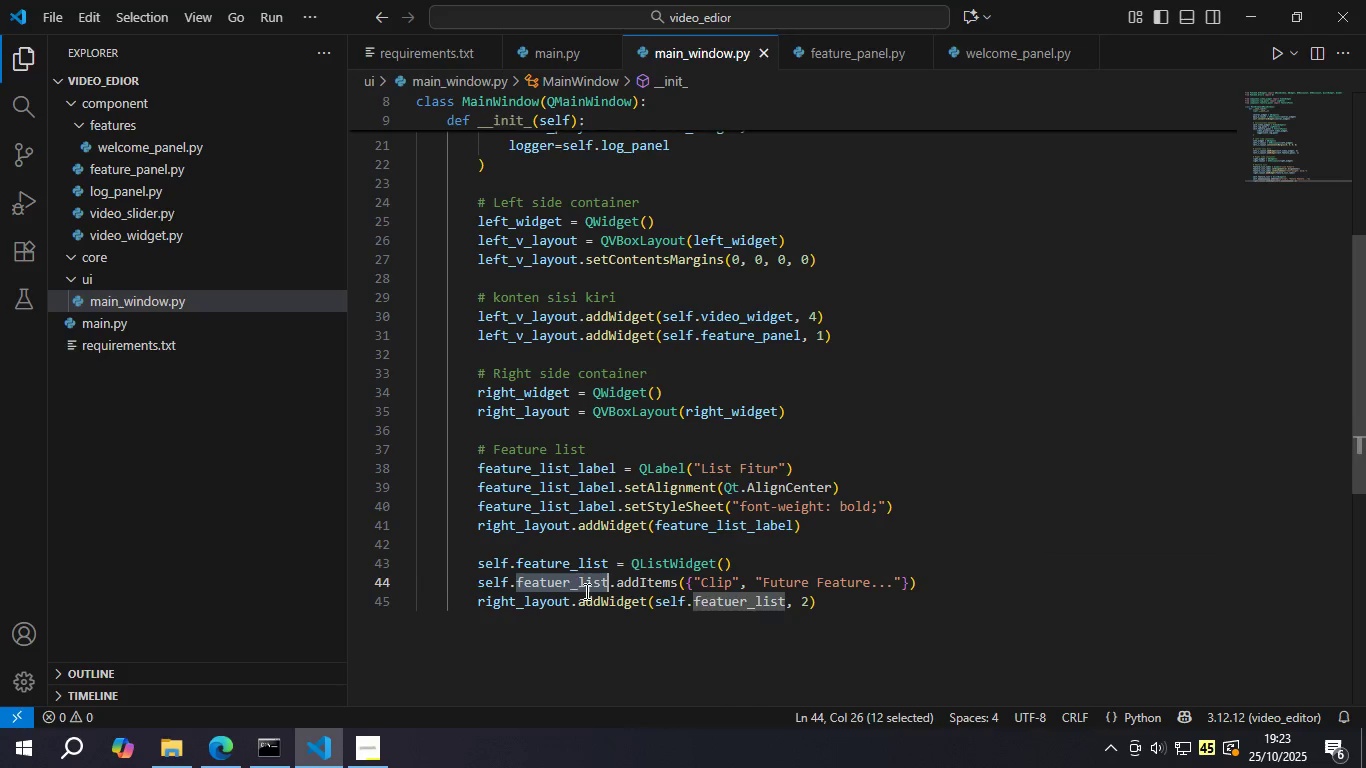 
key(Control+V)
 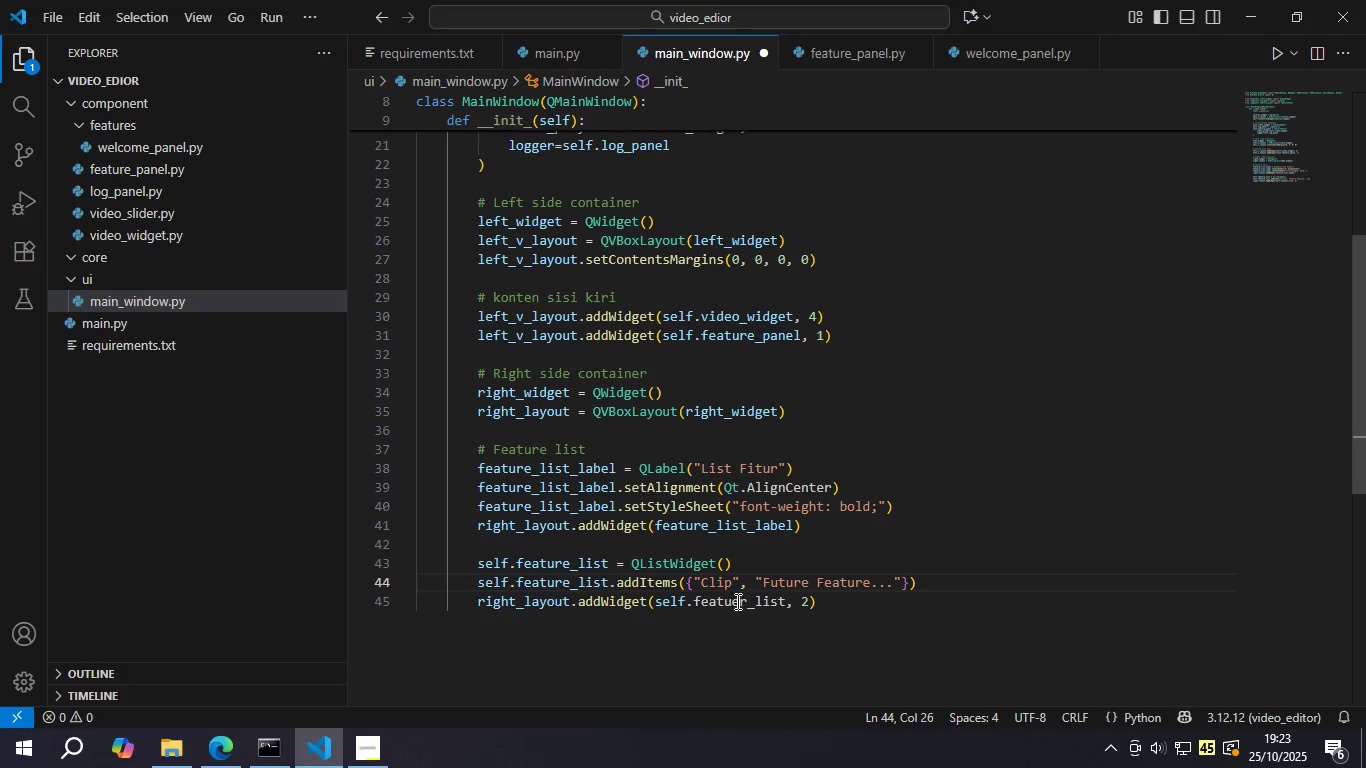 
left_click([736, 601])
 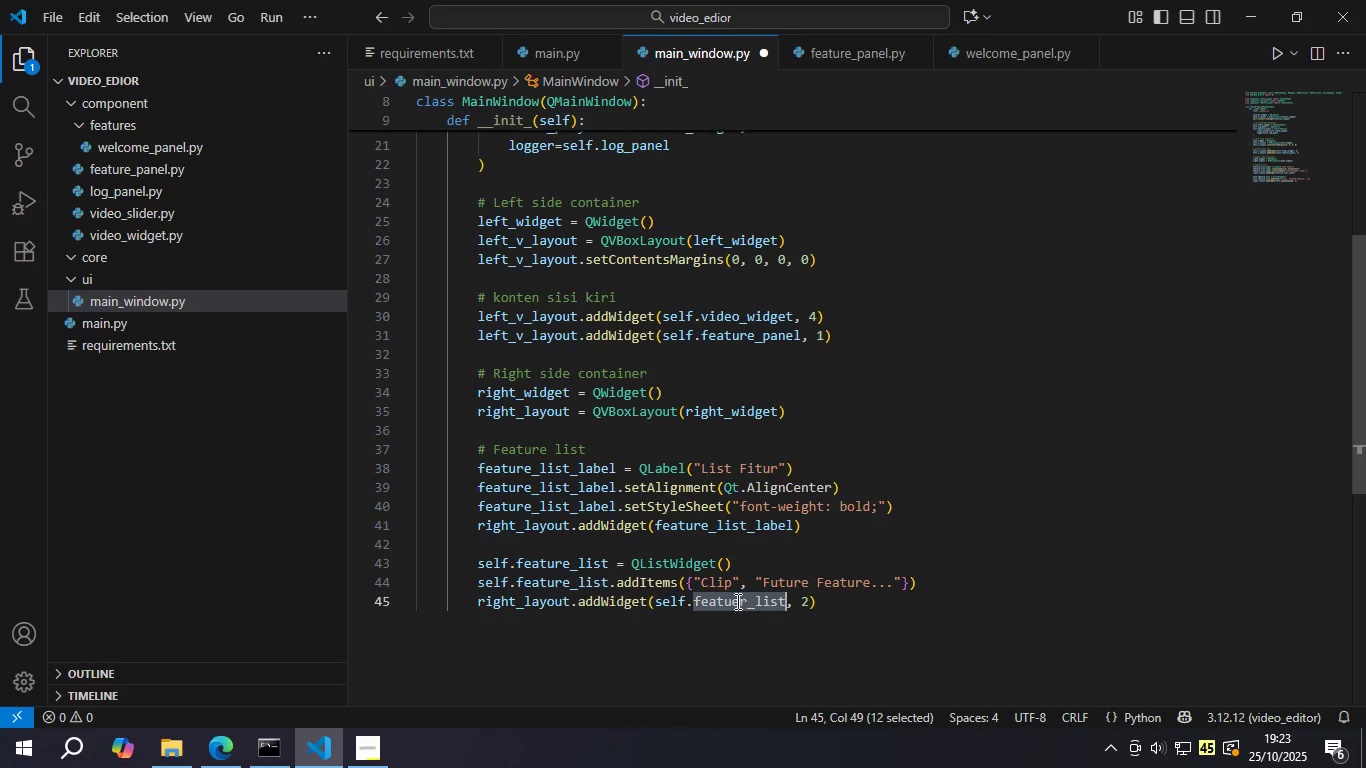 
double_click([736, 601])
 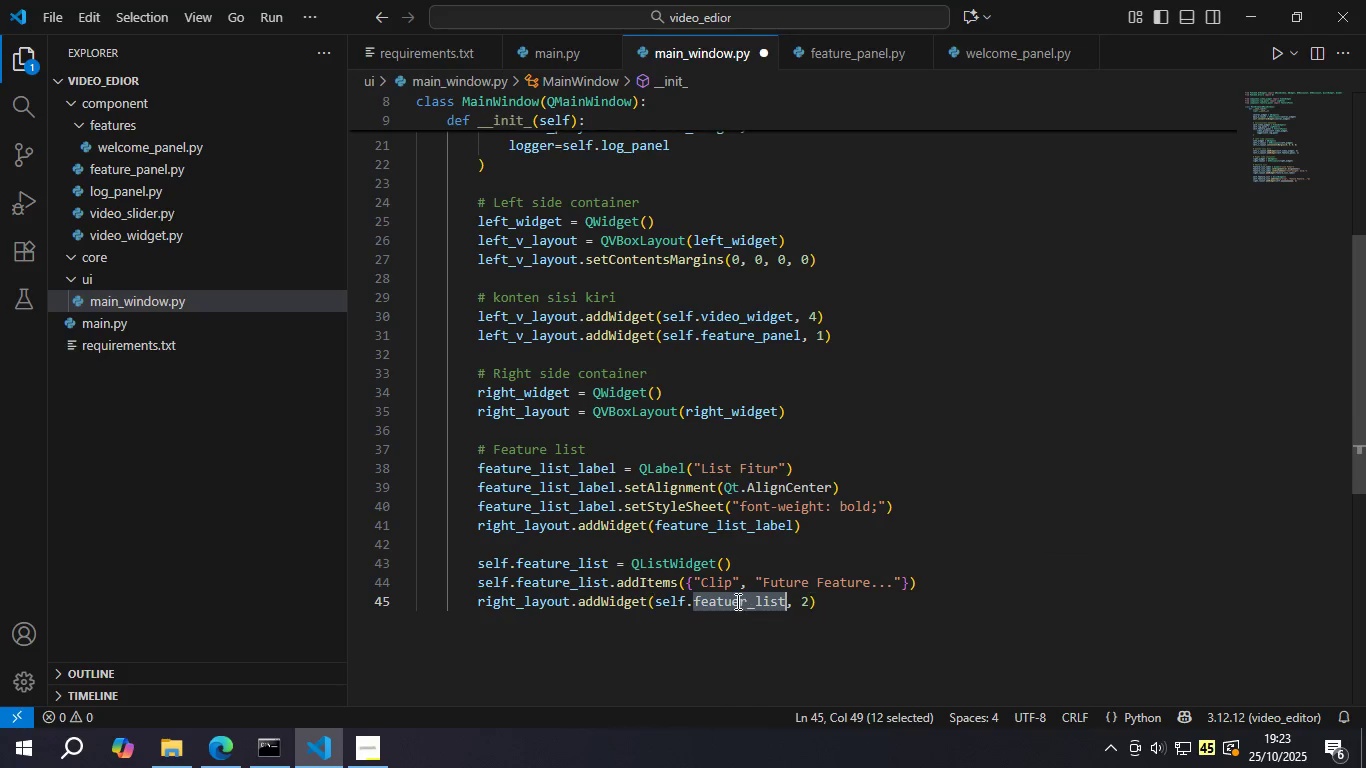 
key(Control+V)
 